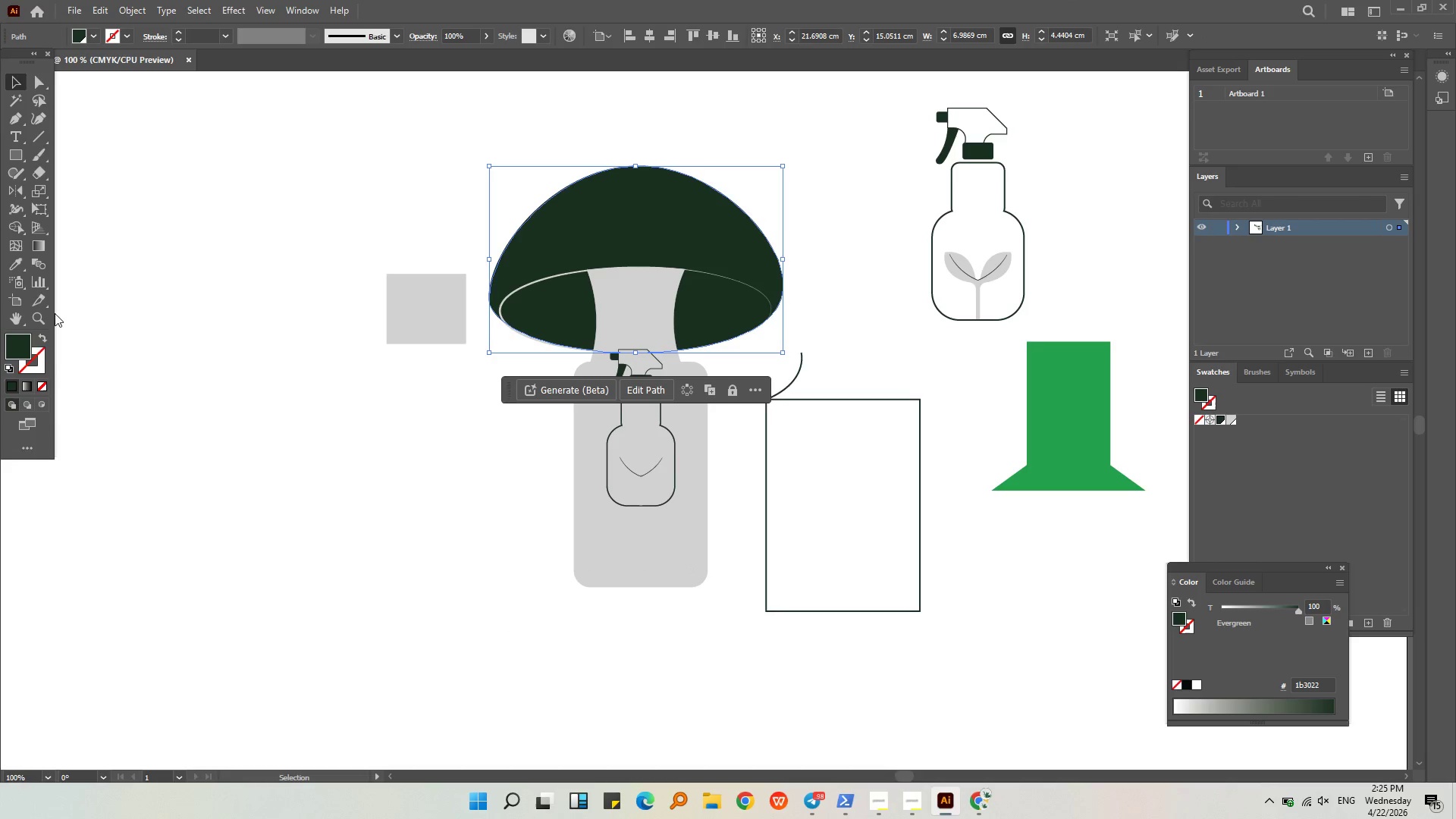 
double_click([26, 341])
 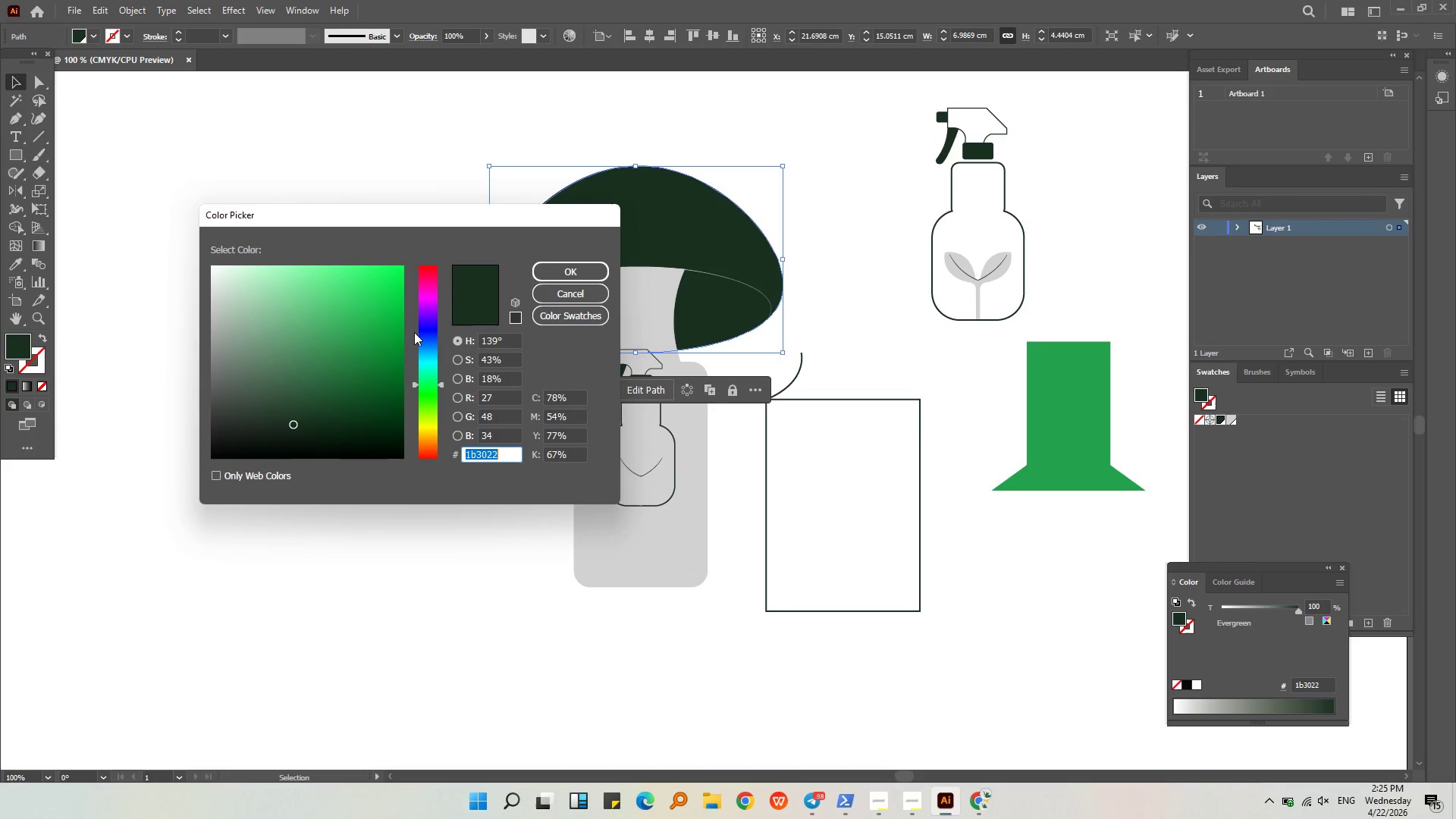 
left_click([370, 331])
 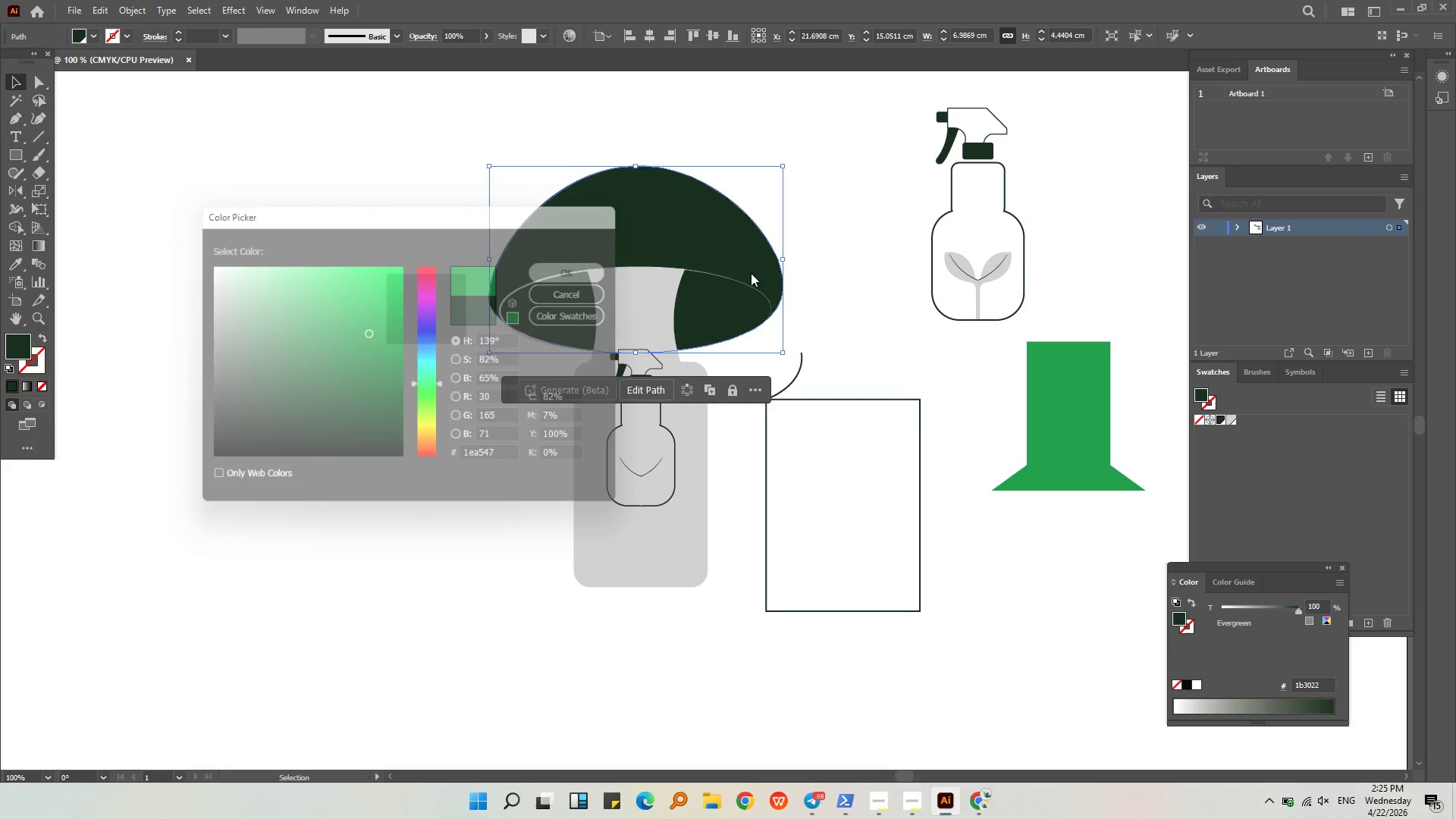 
double_click([908, 242])
 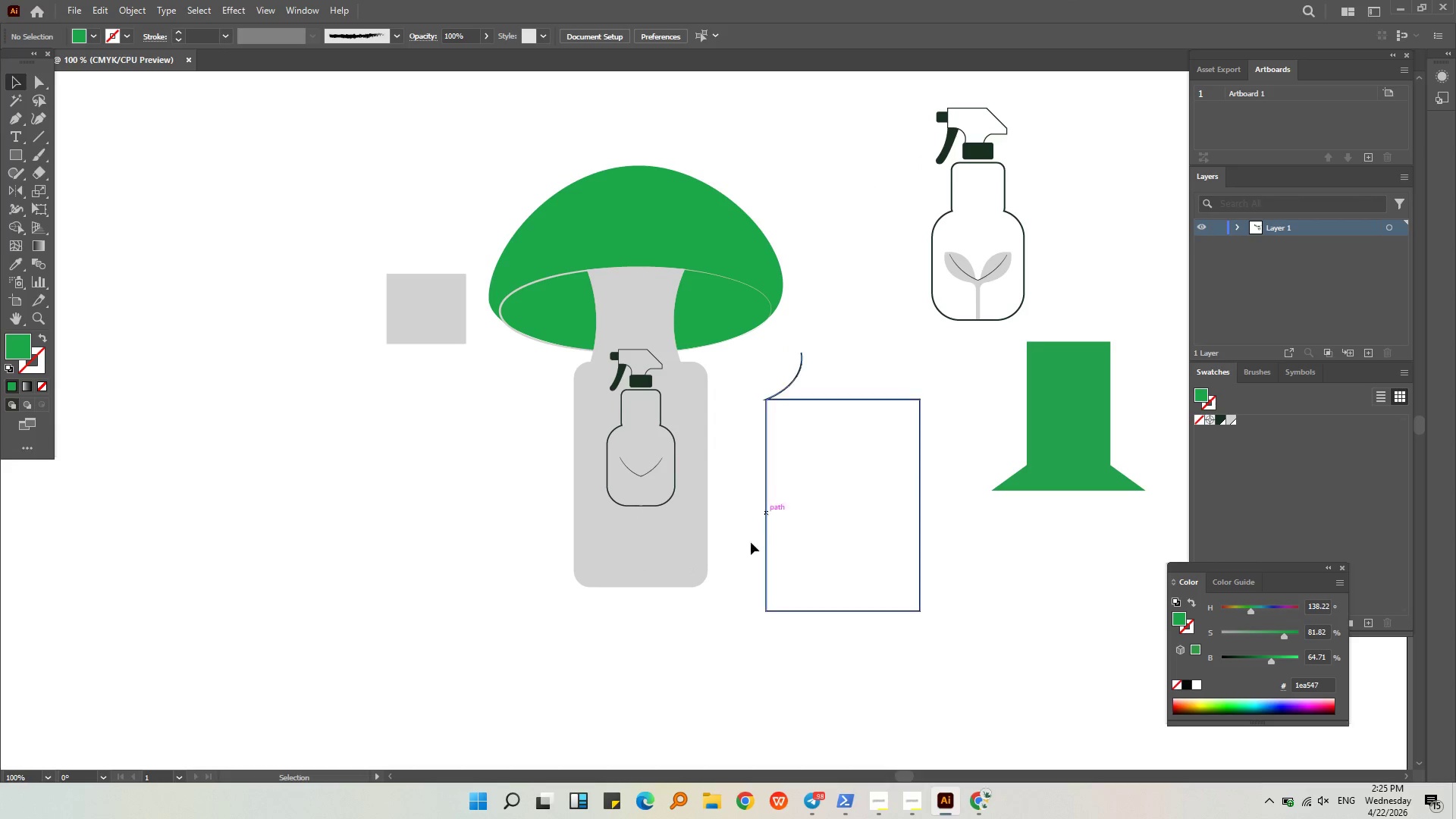 
left_click([676, 567])
 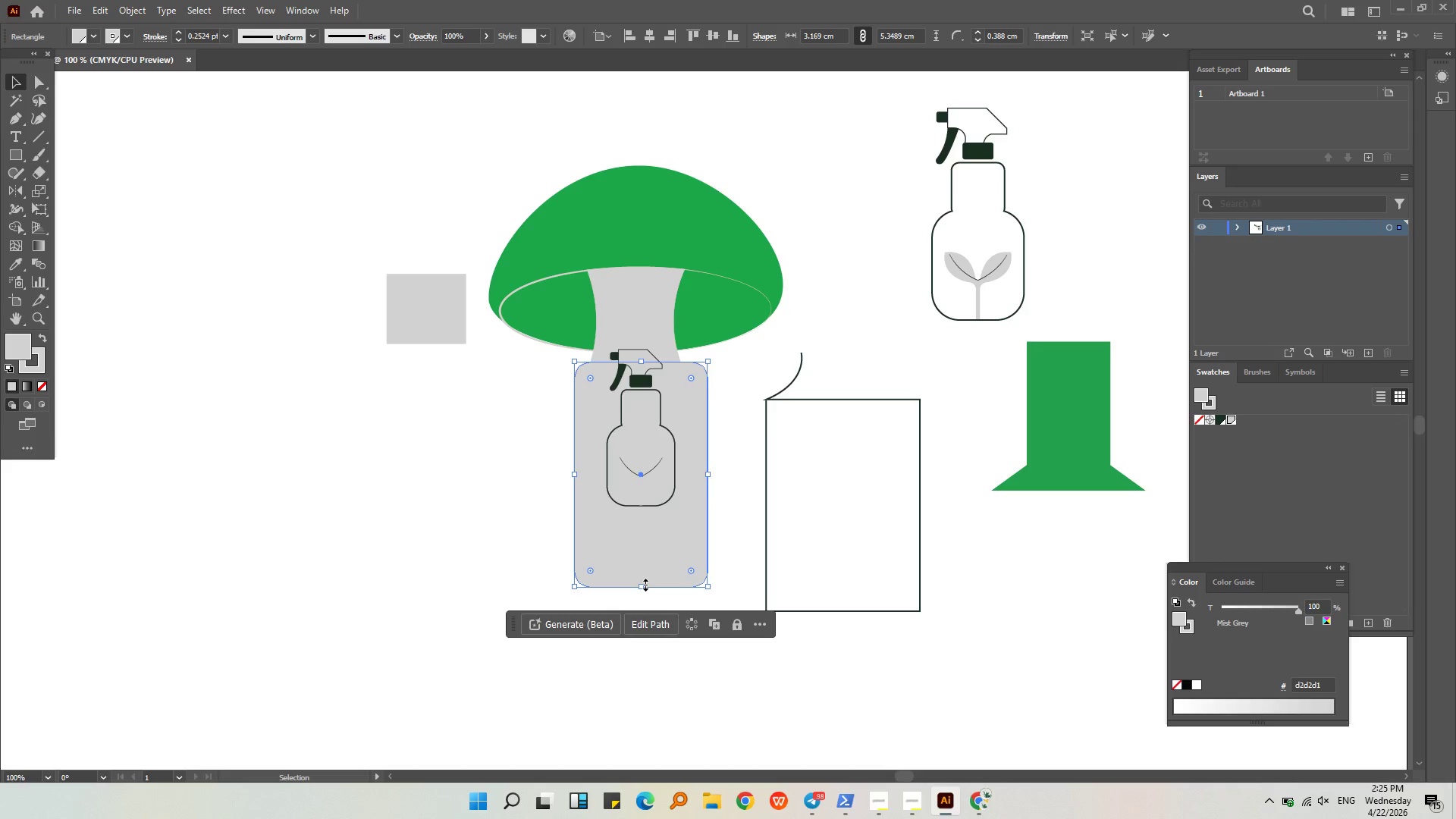 
left_click_drag(start_coordinate=[643, 587], to_coordinate=[649, 529])
 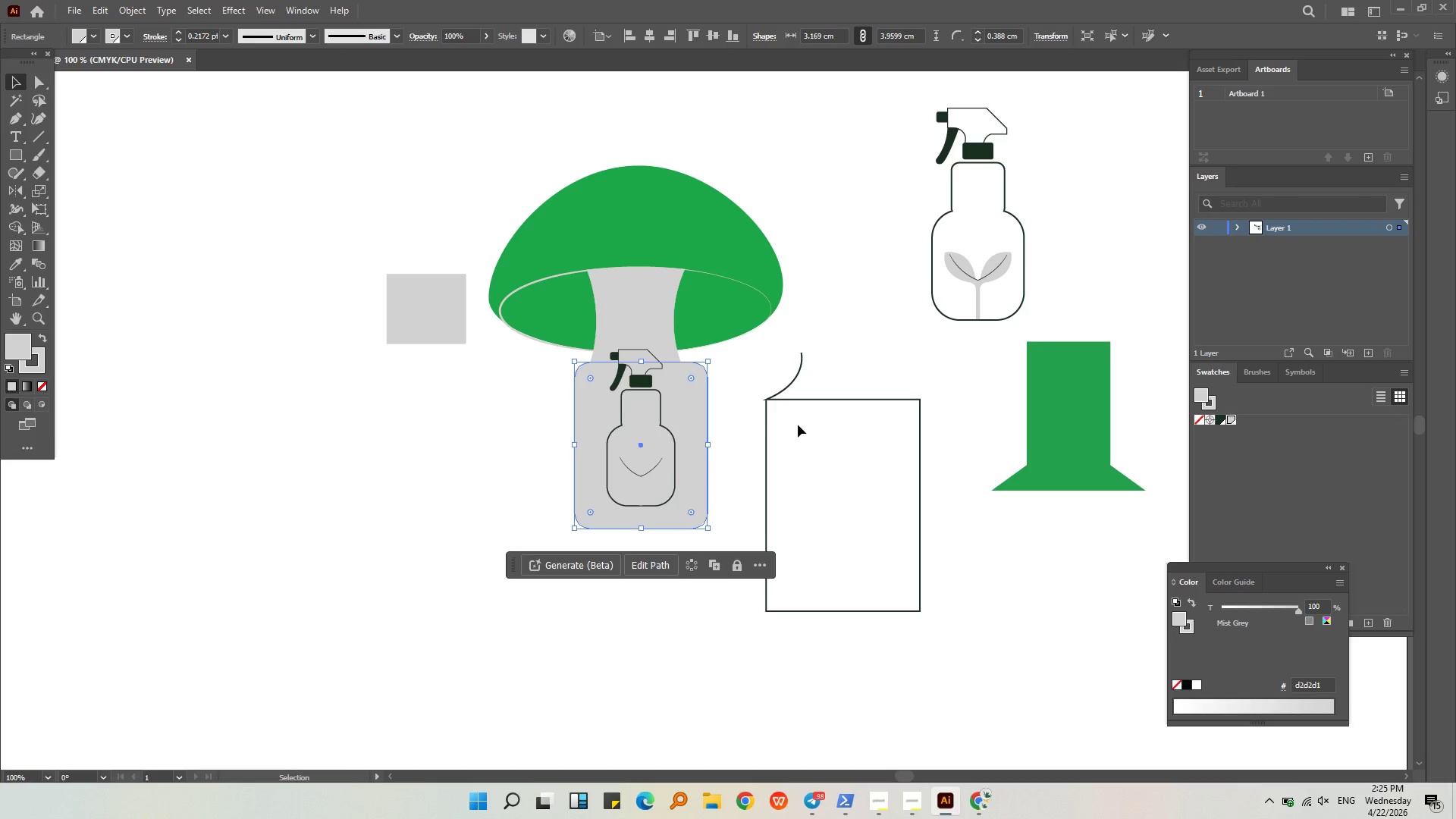 
left_click([798, 425])
 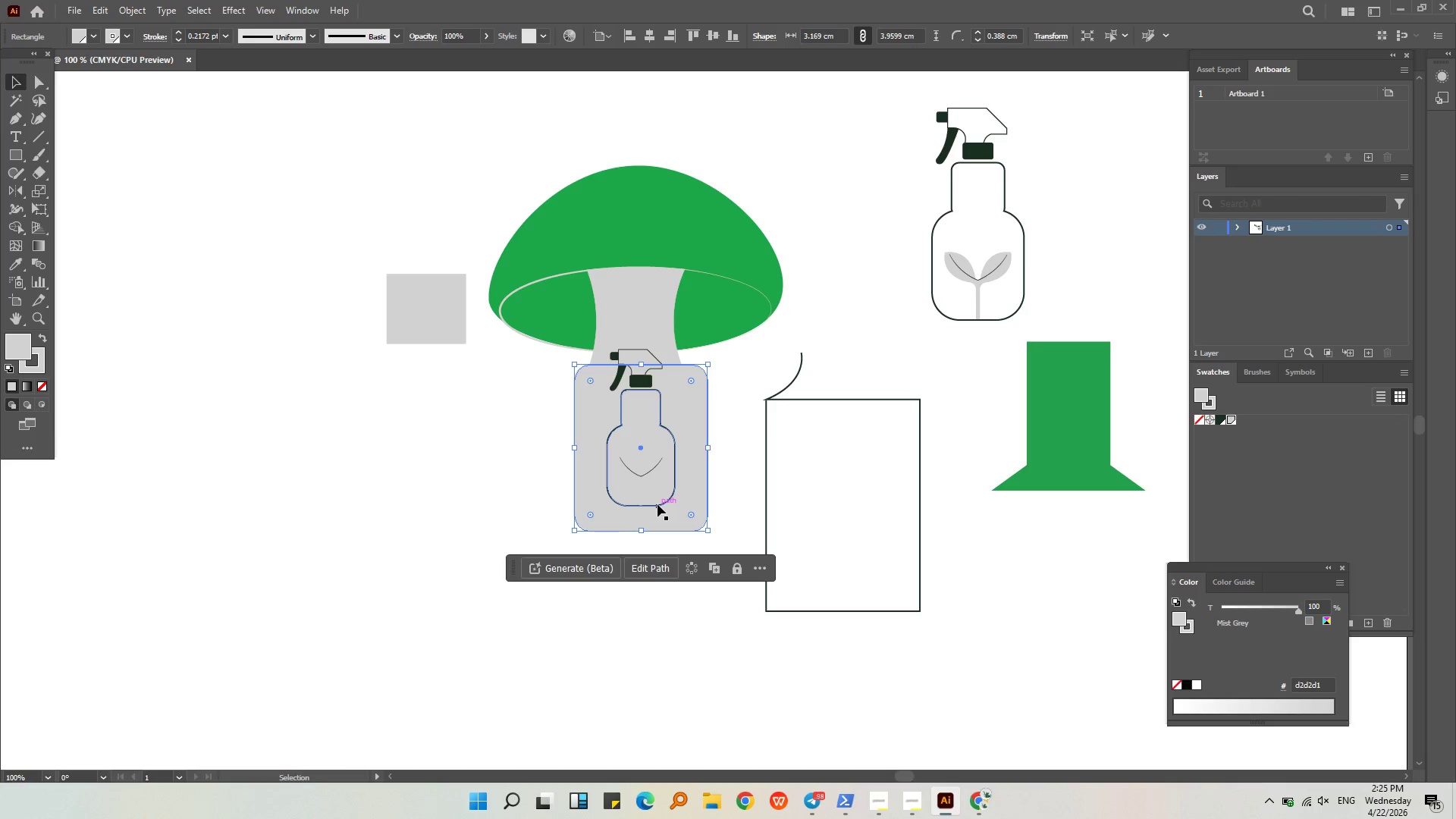 
left_click([781, 389])
 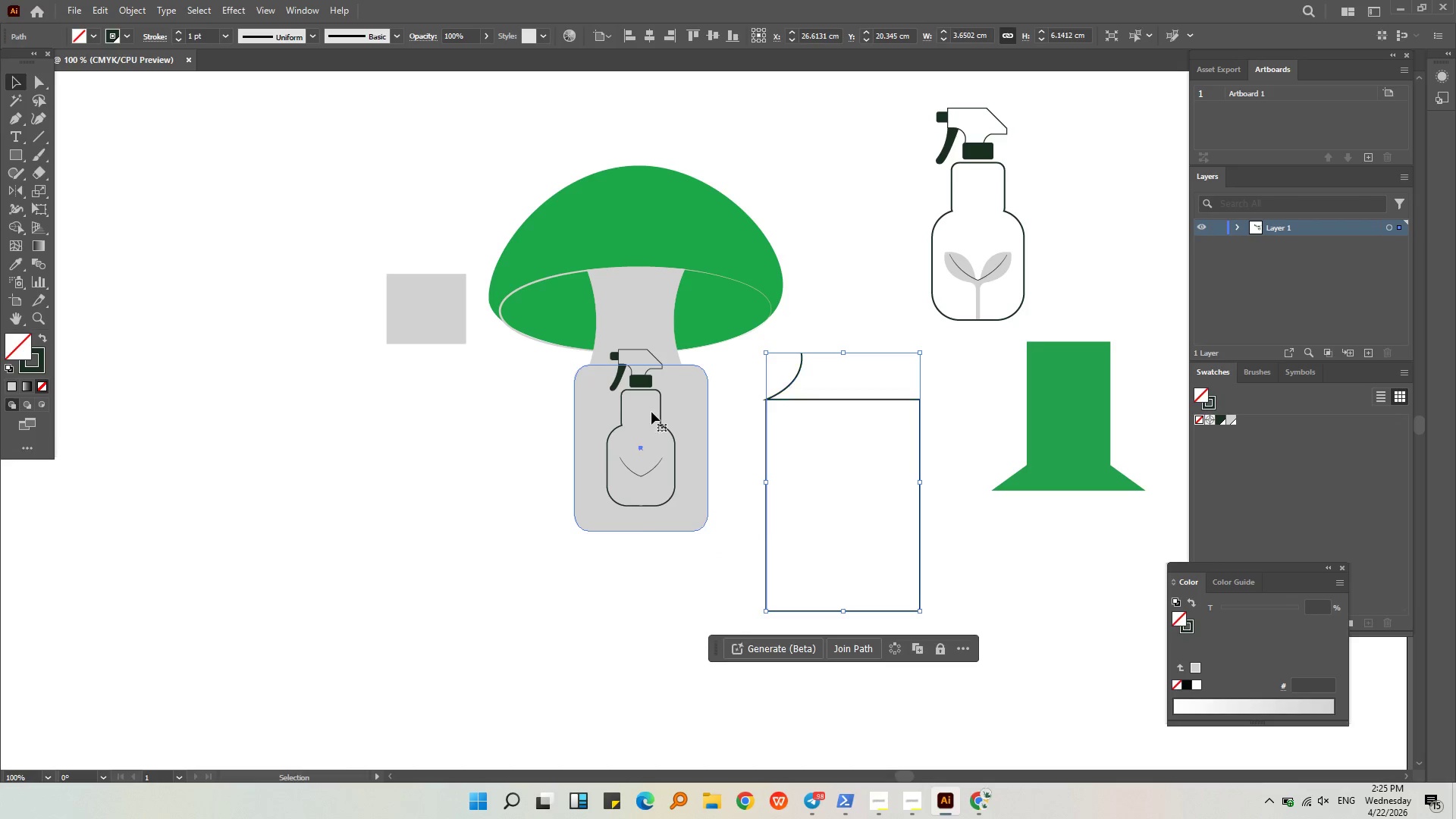 
double_click([660, 416])
 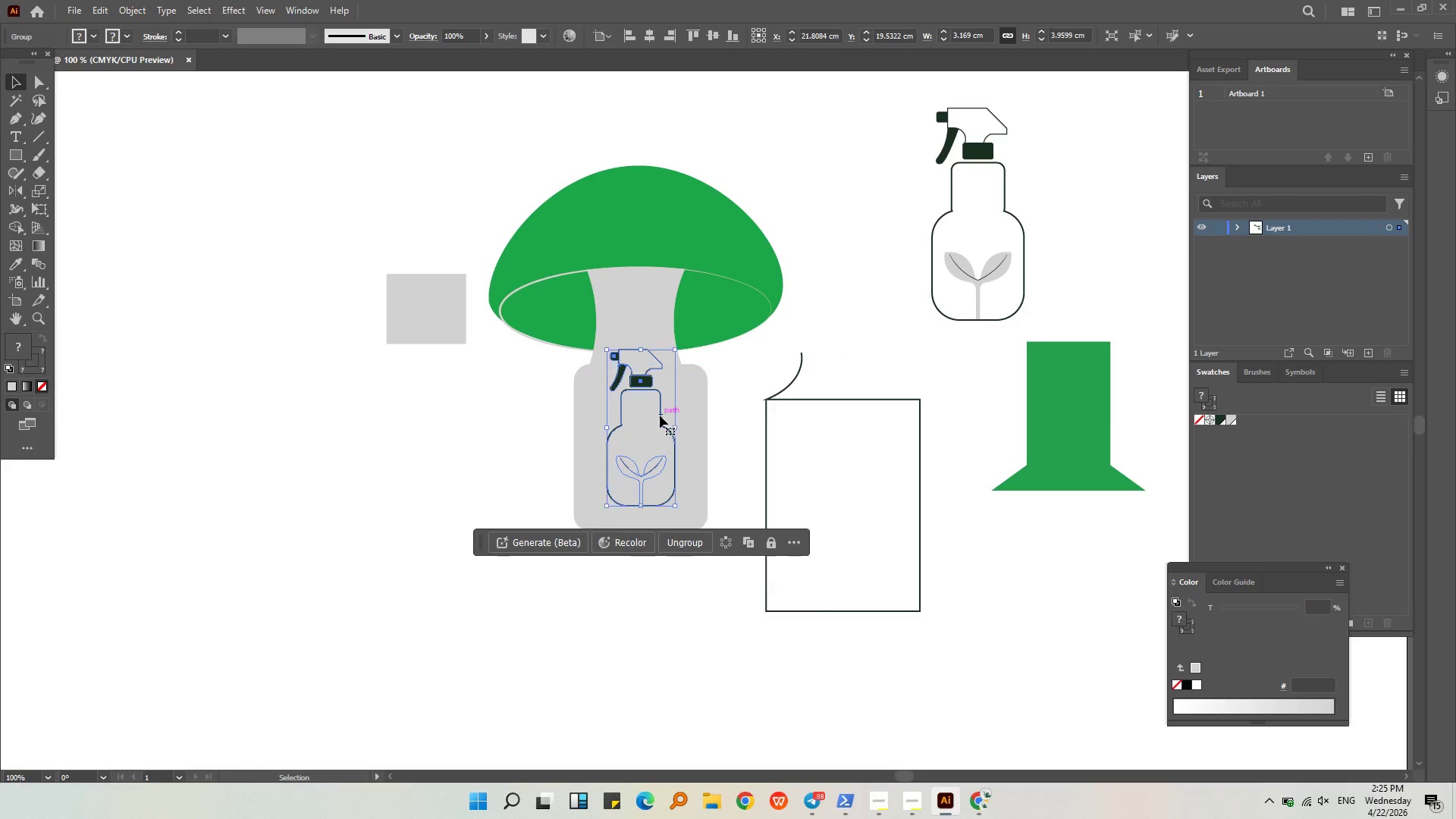 
key(Alt+AltLeft)
 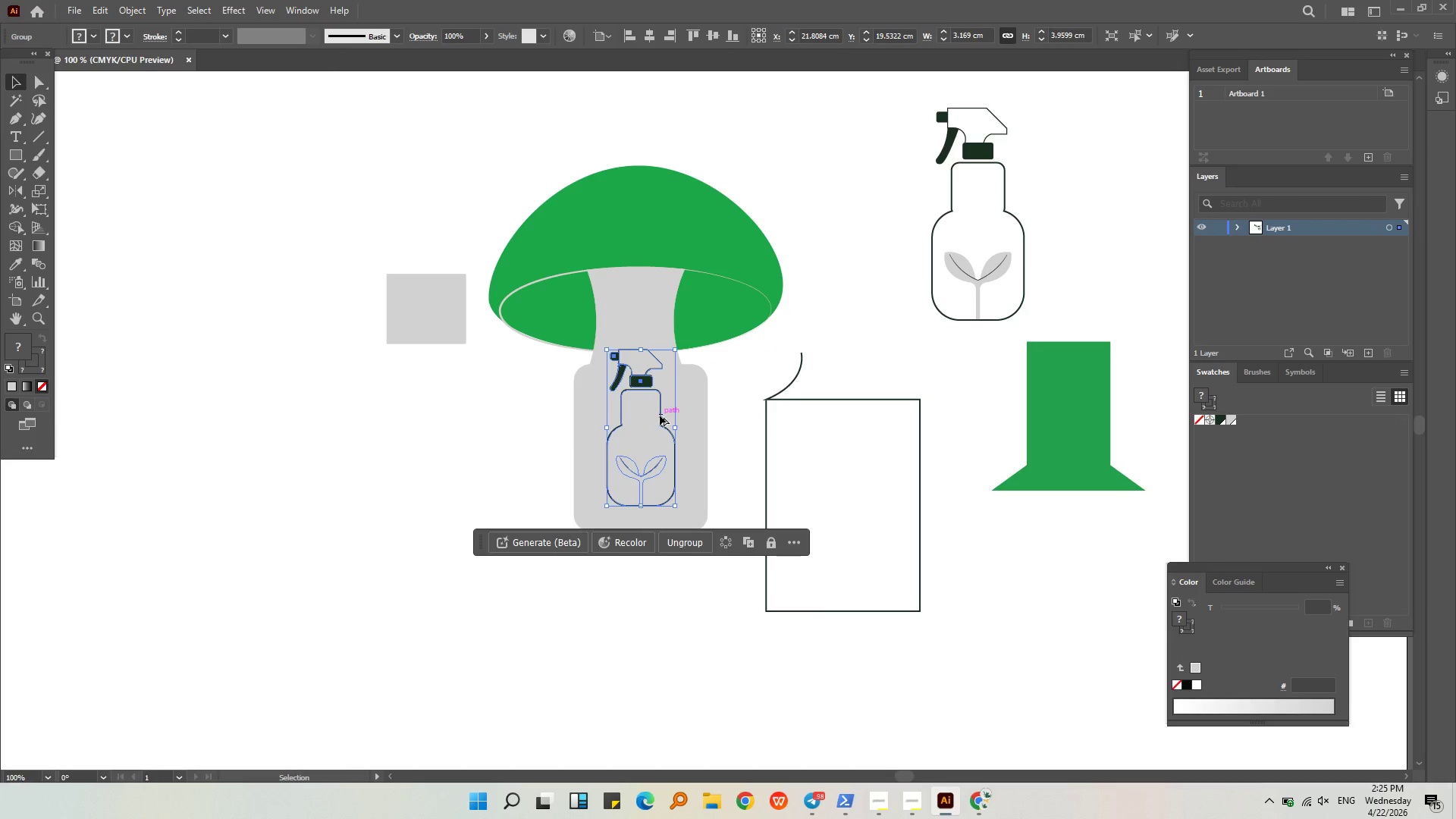 
scroll: coordinate [660, 416], scroll_direction: up, amount: 3.0
 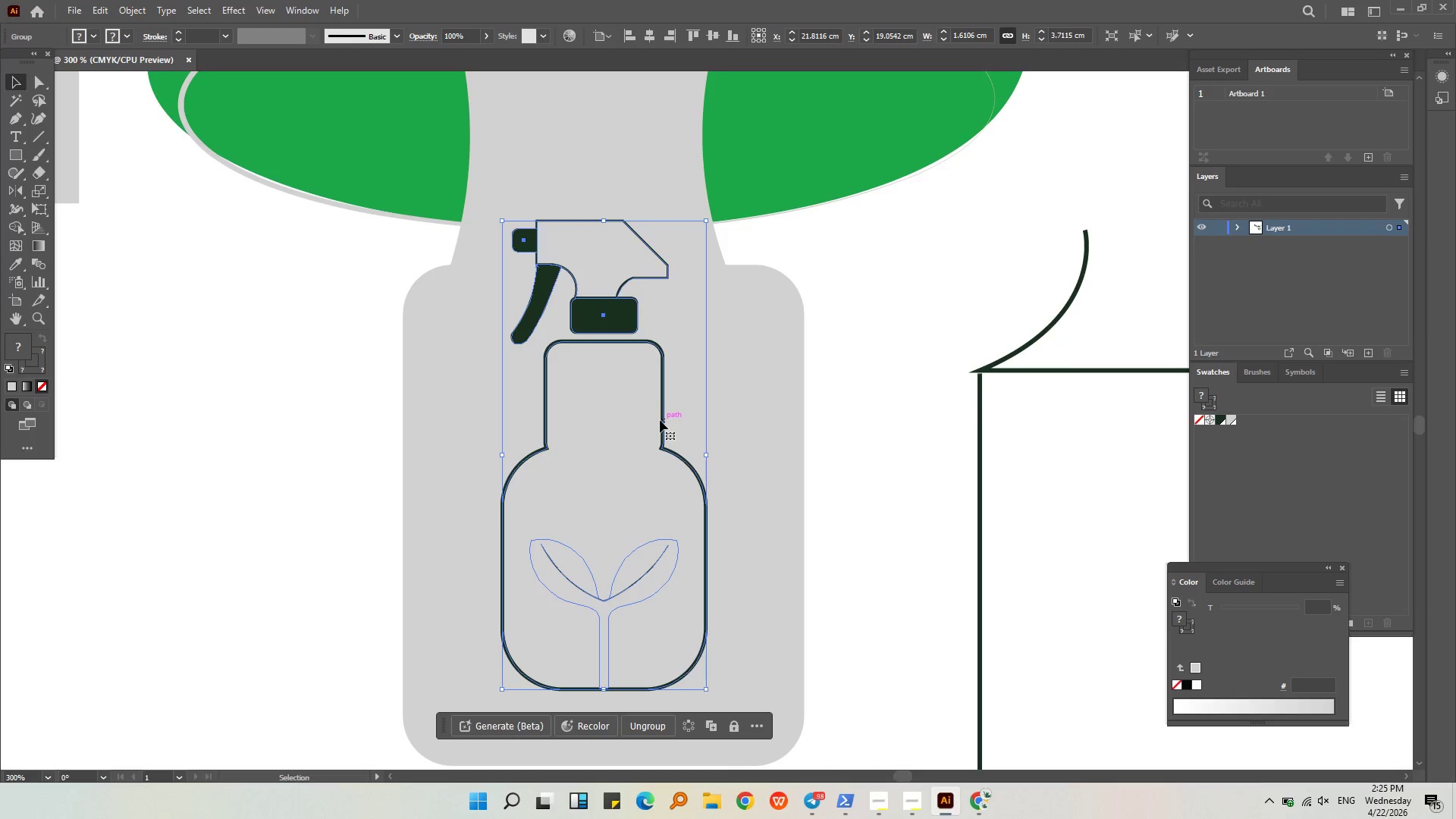 
key(Alt+AltLeft)
 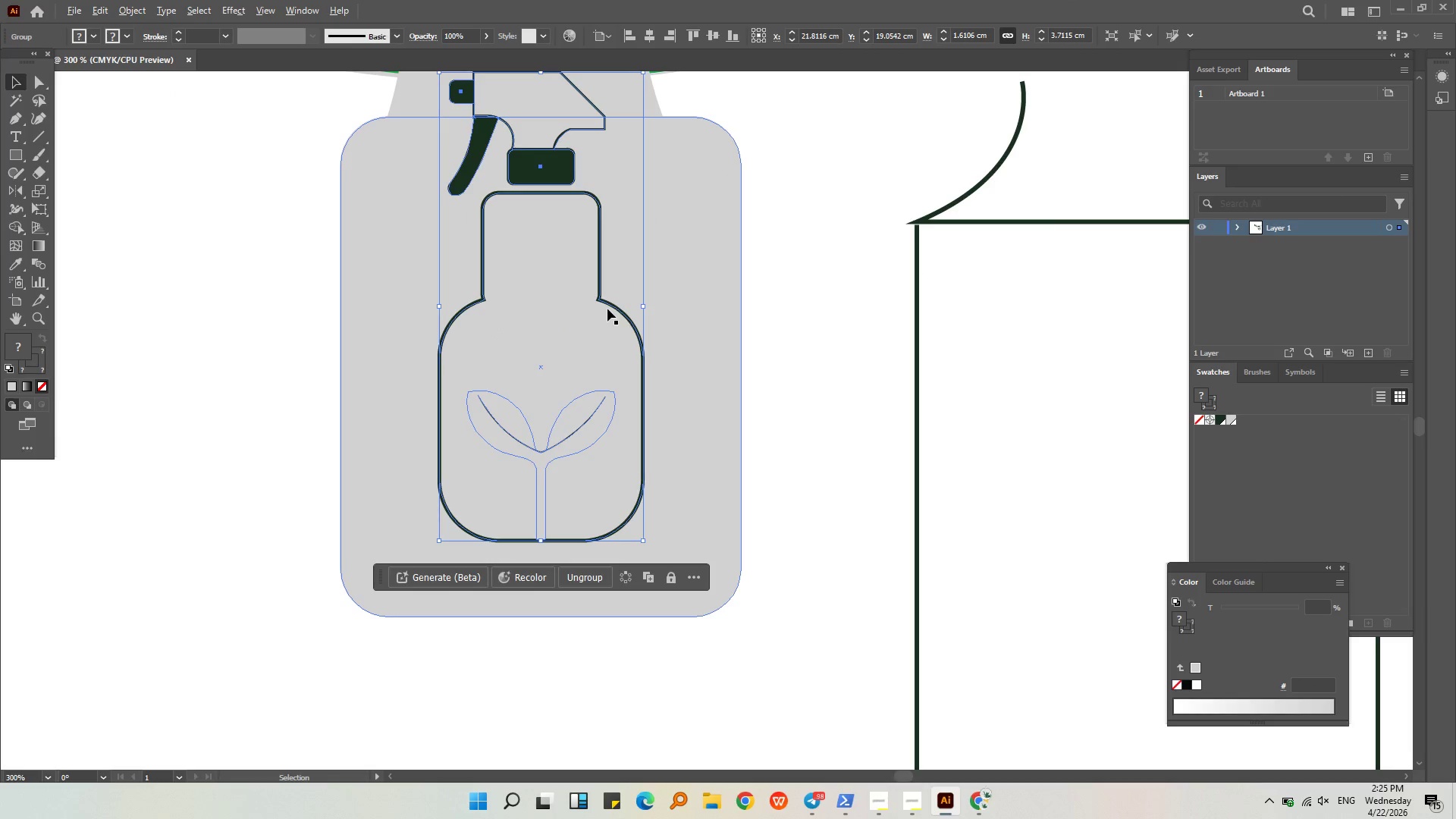 
left_click_drag(start_coordinate=[616, 309], to_coordinate=[620, 352])
 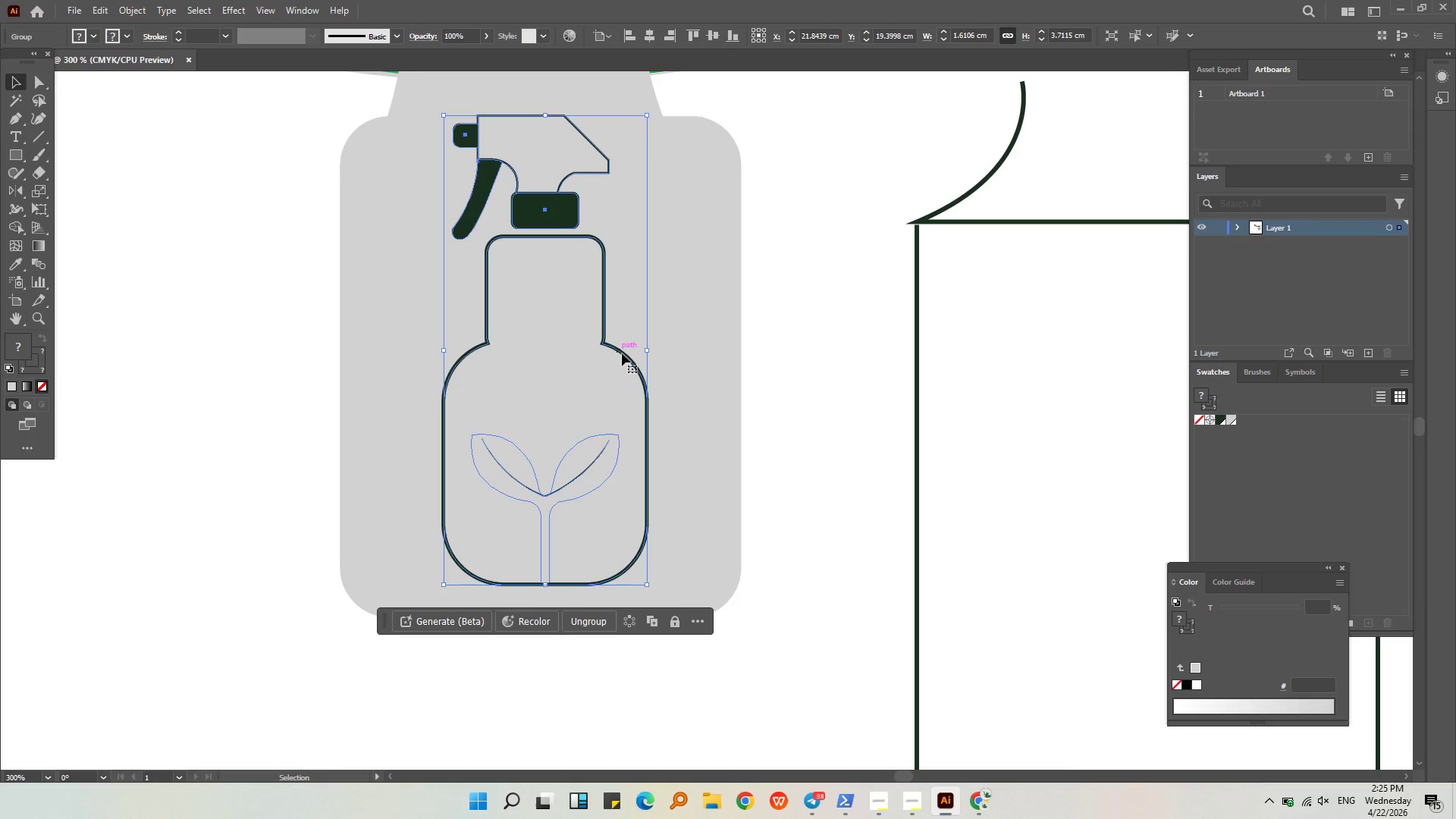 
left_click([663, 353])
 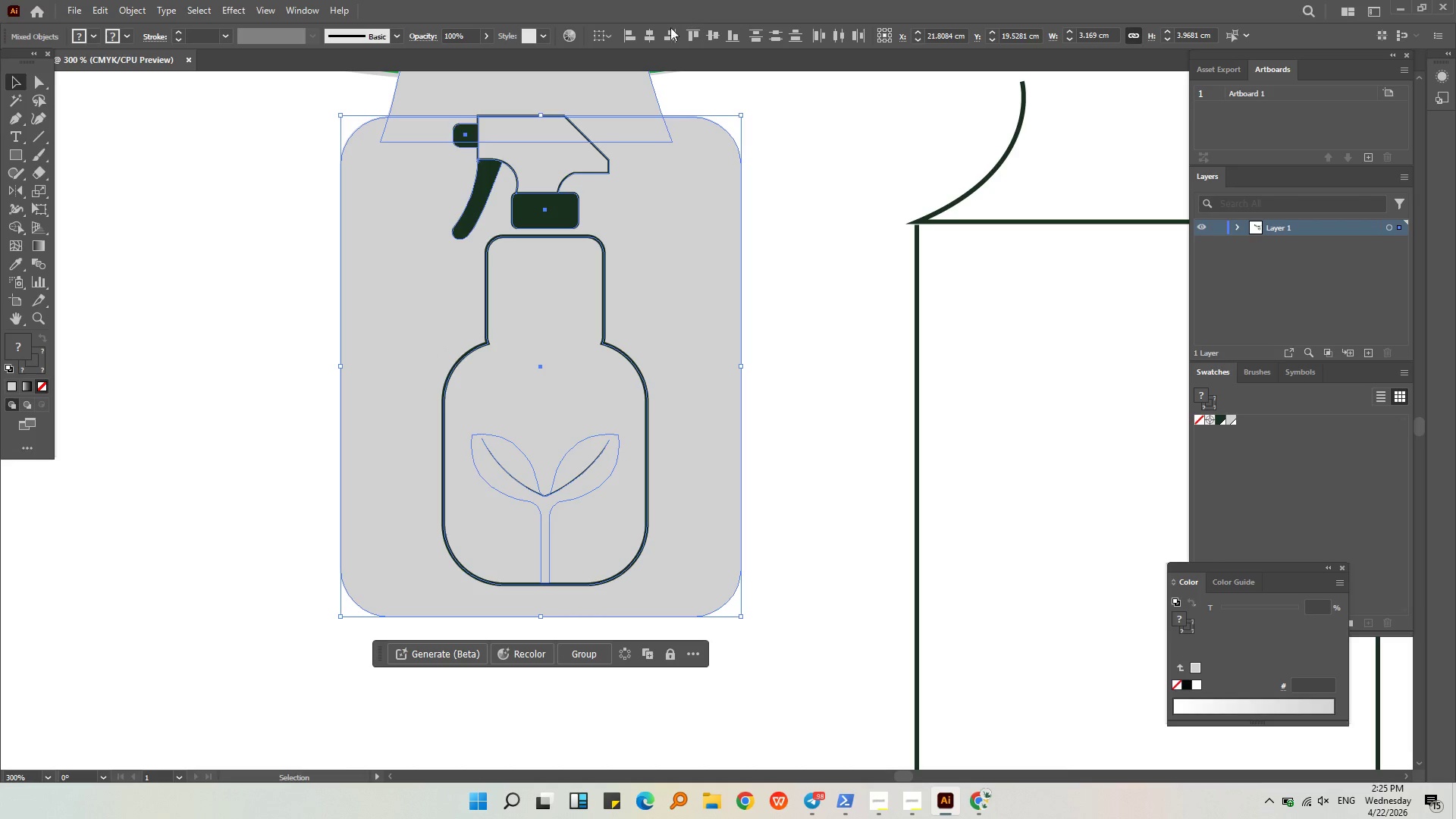 
left_click([651, 36])
 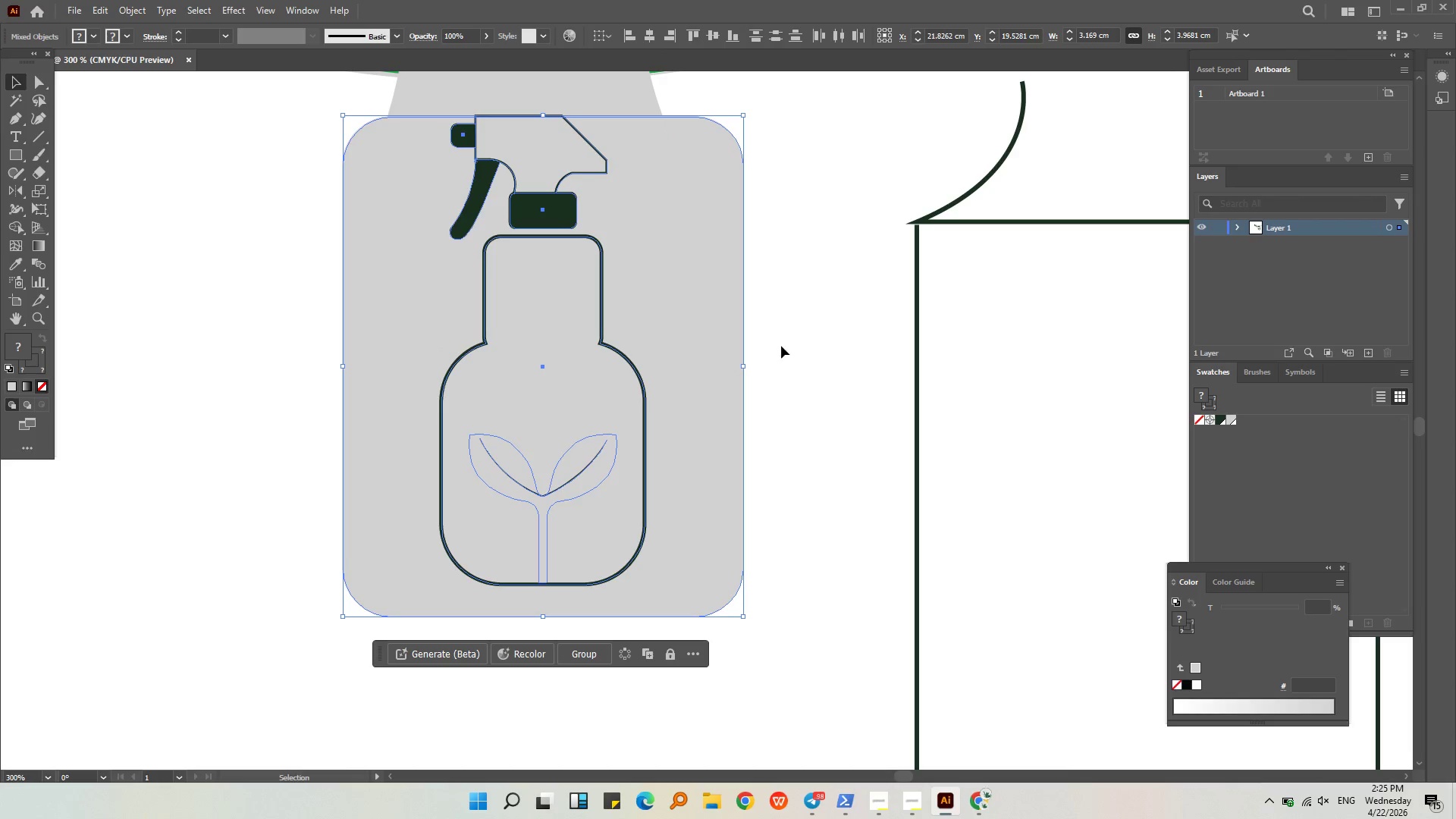 
left_click([784, 350])
 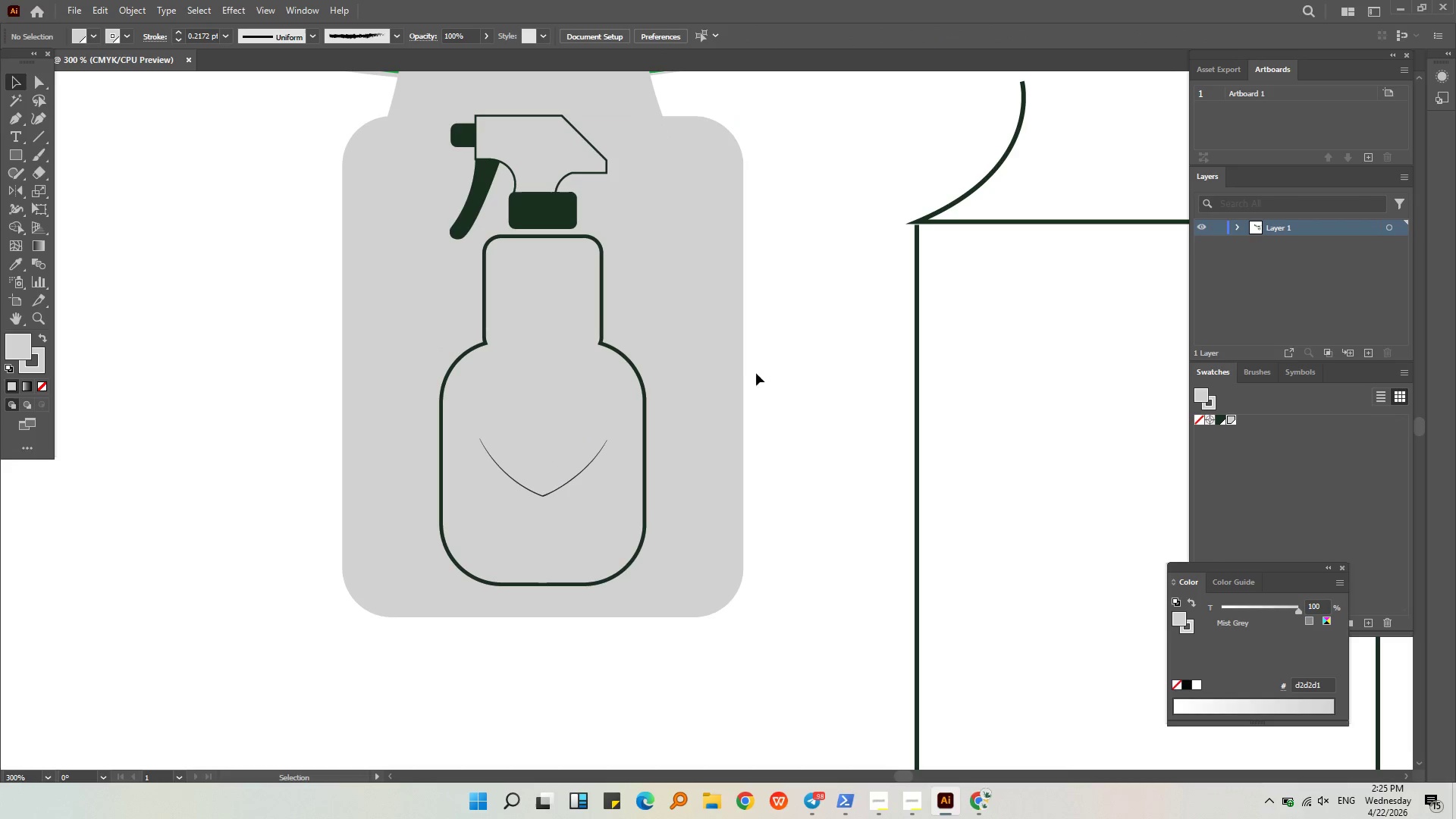 
hold_key(key=AltLeft, duration=0.59)
scroll: coordinate [636, 325], scroll_direction: down, amount: 2.0
 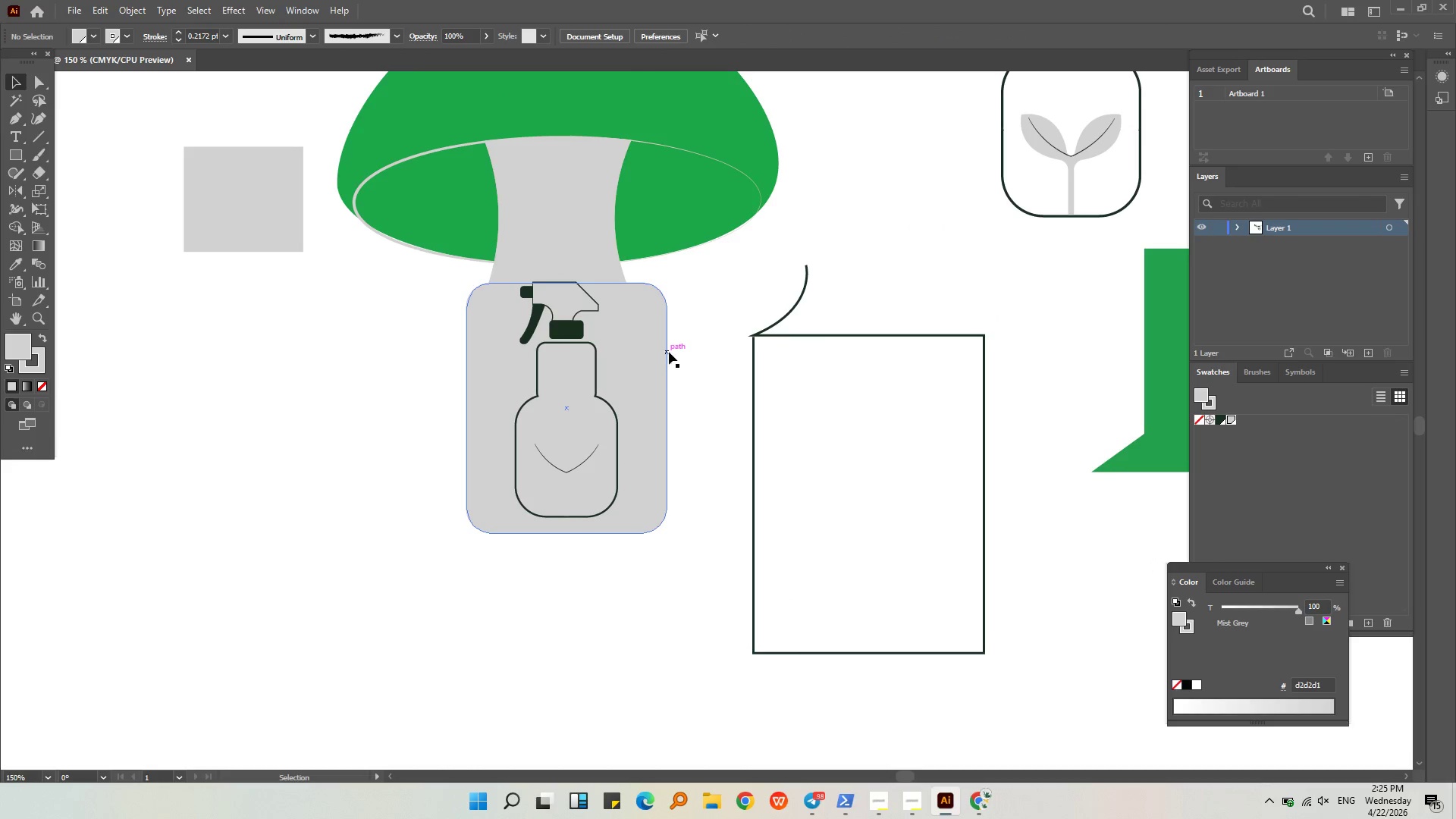 
left_click([704, 434])
 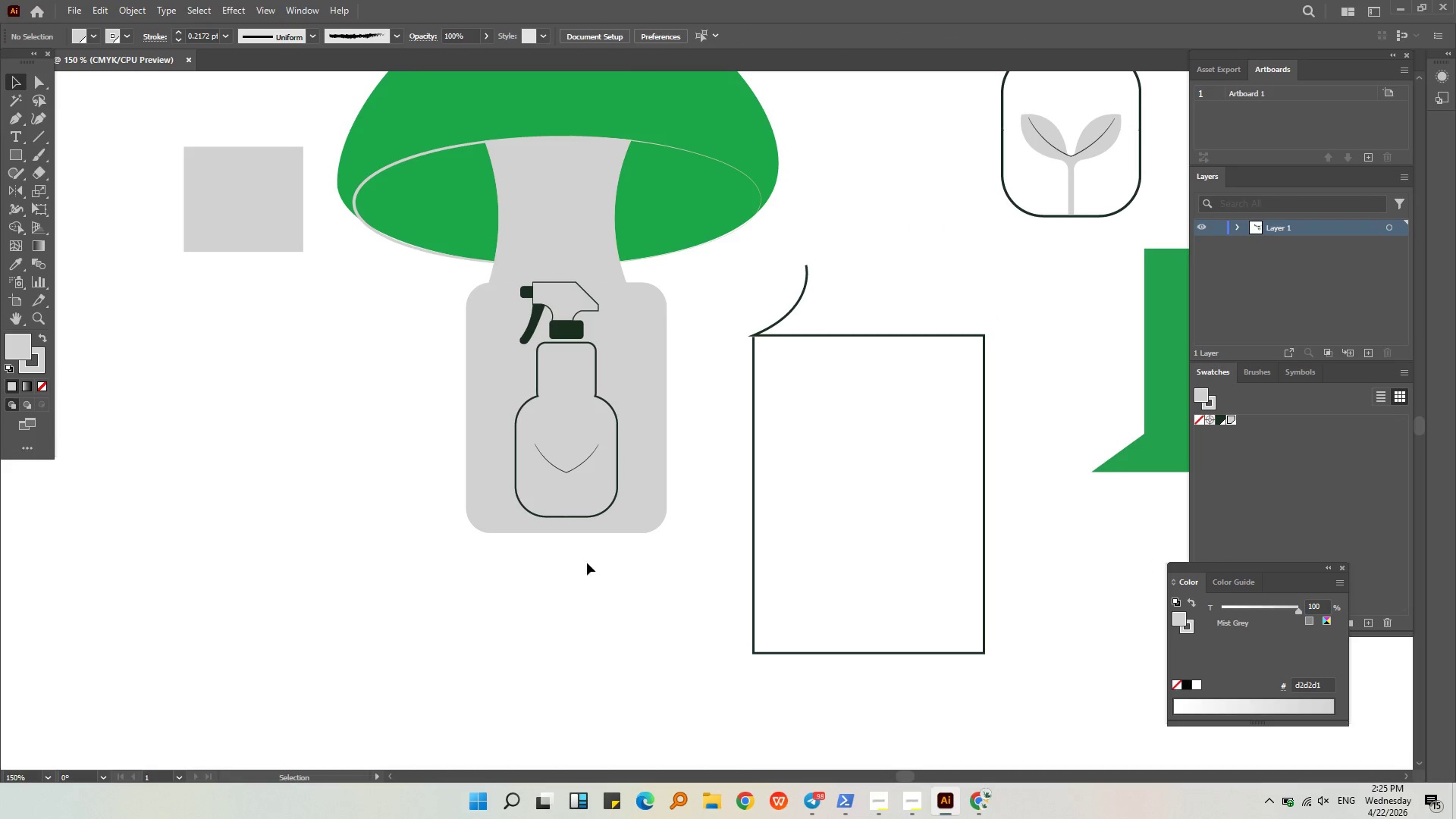 
left_click_drag(start_coordinate=[585, 559], to_coordinate=[534, 486])
 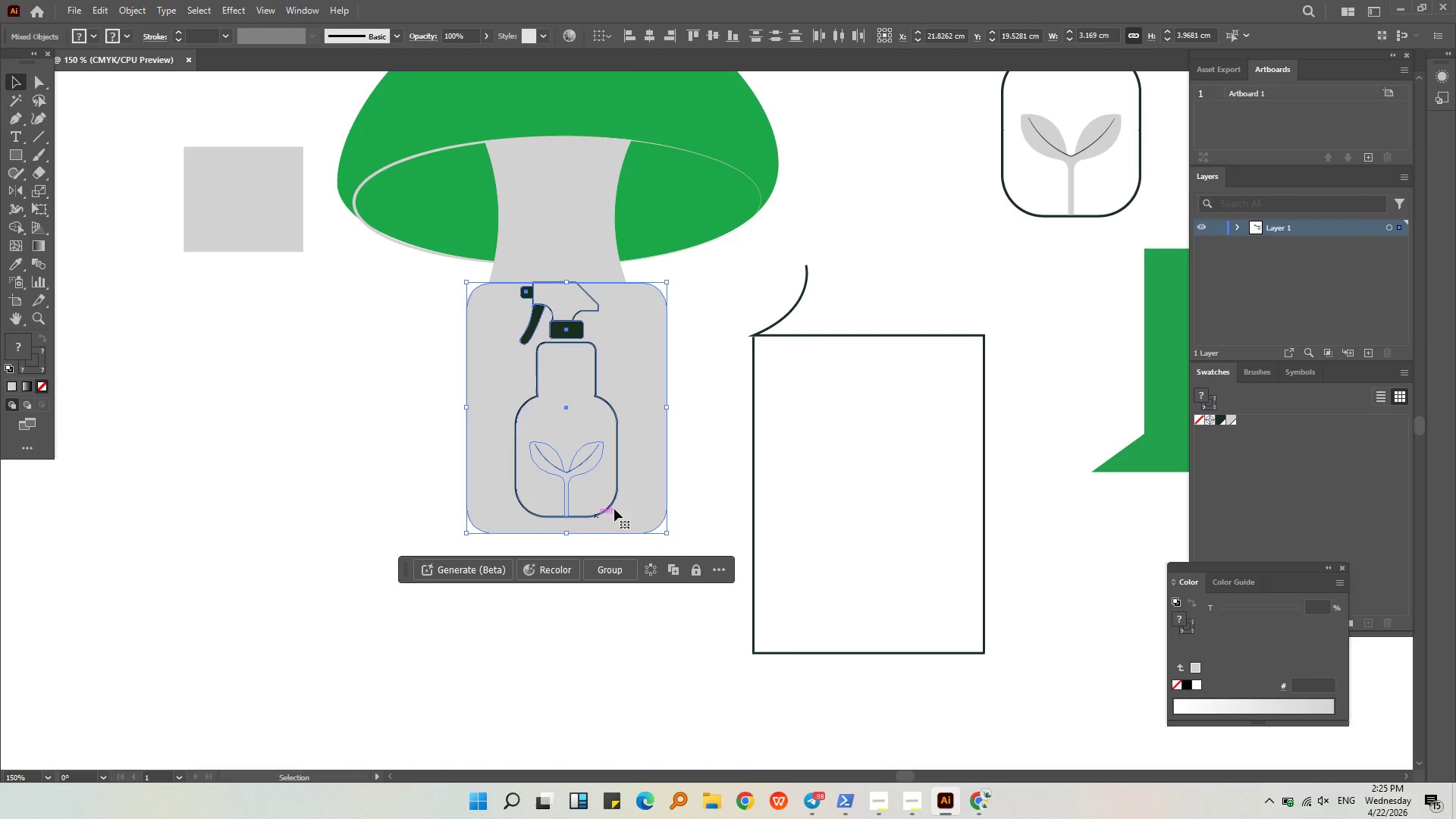 
left_click([740, 426])
 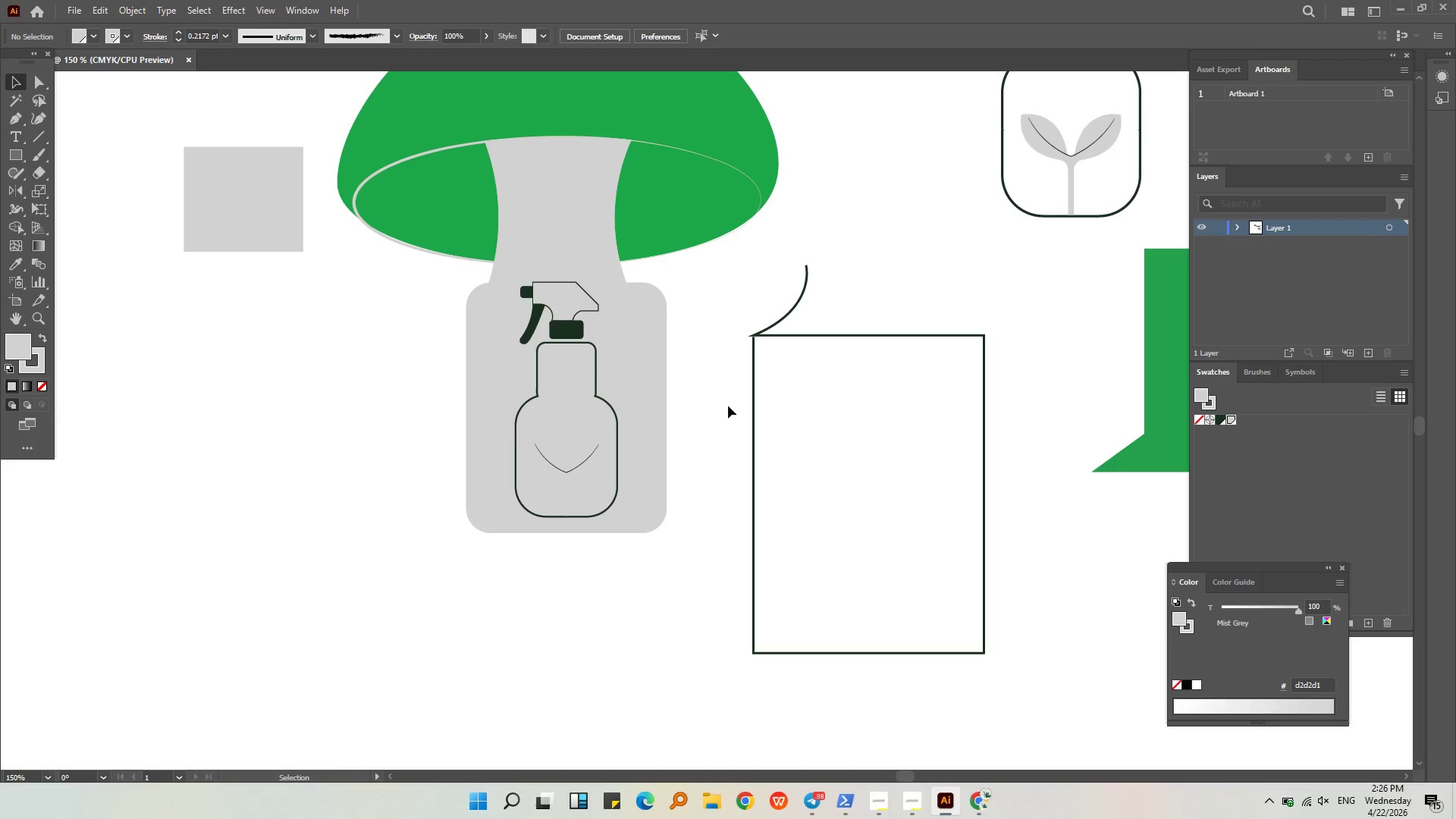 
left_click([575, 243])
 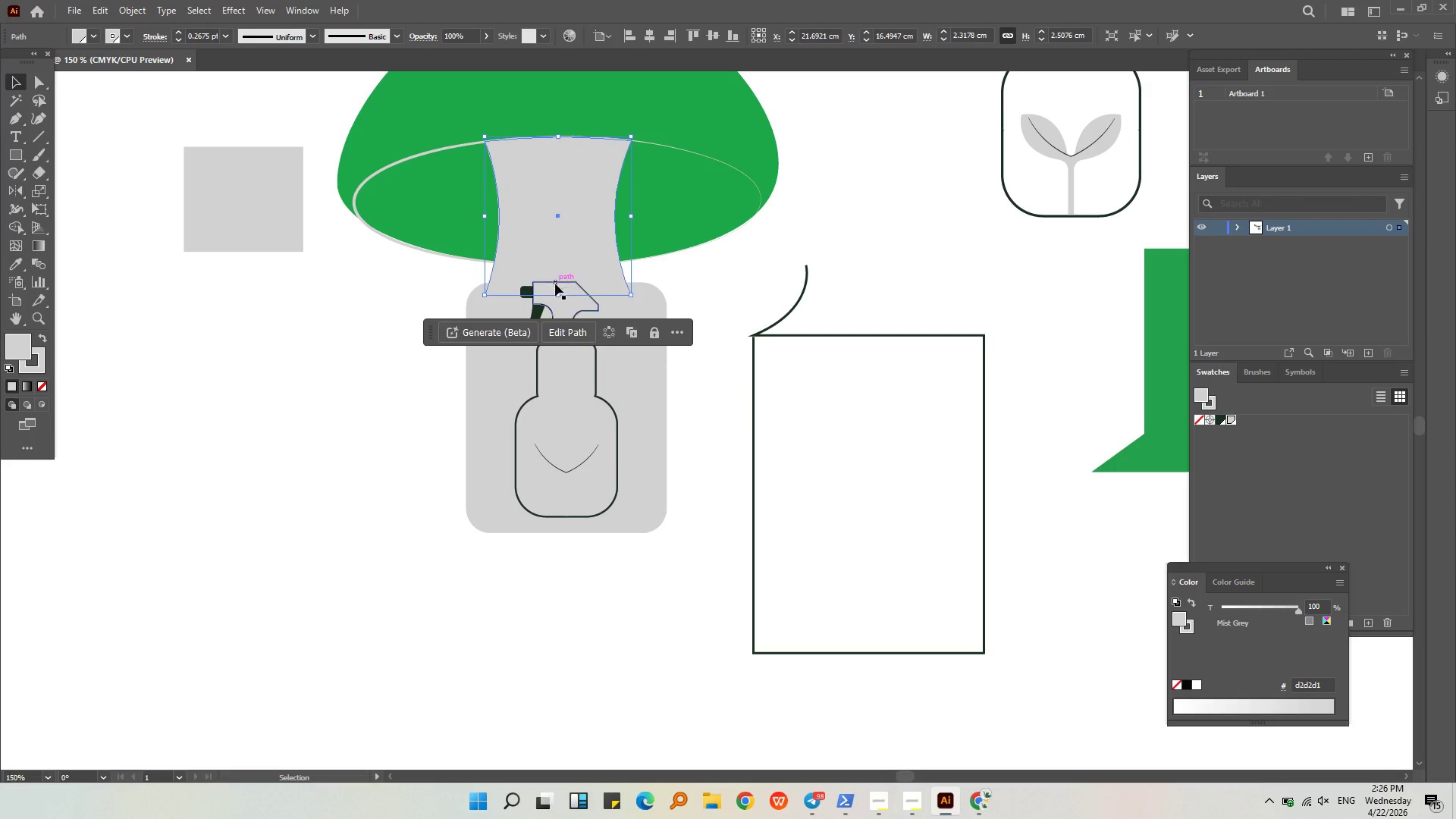 
left_click_drag(start_coordinate=[555, 291], to_coordinate=[555, 283])
 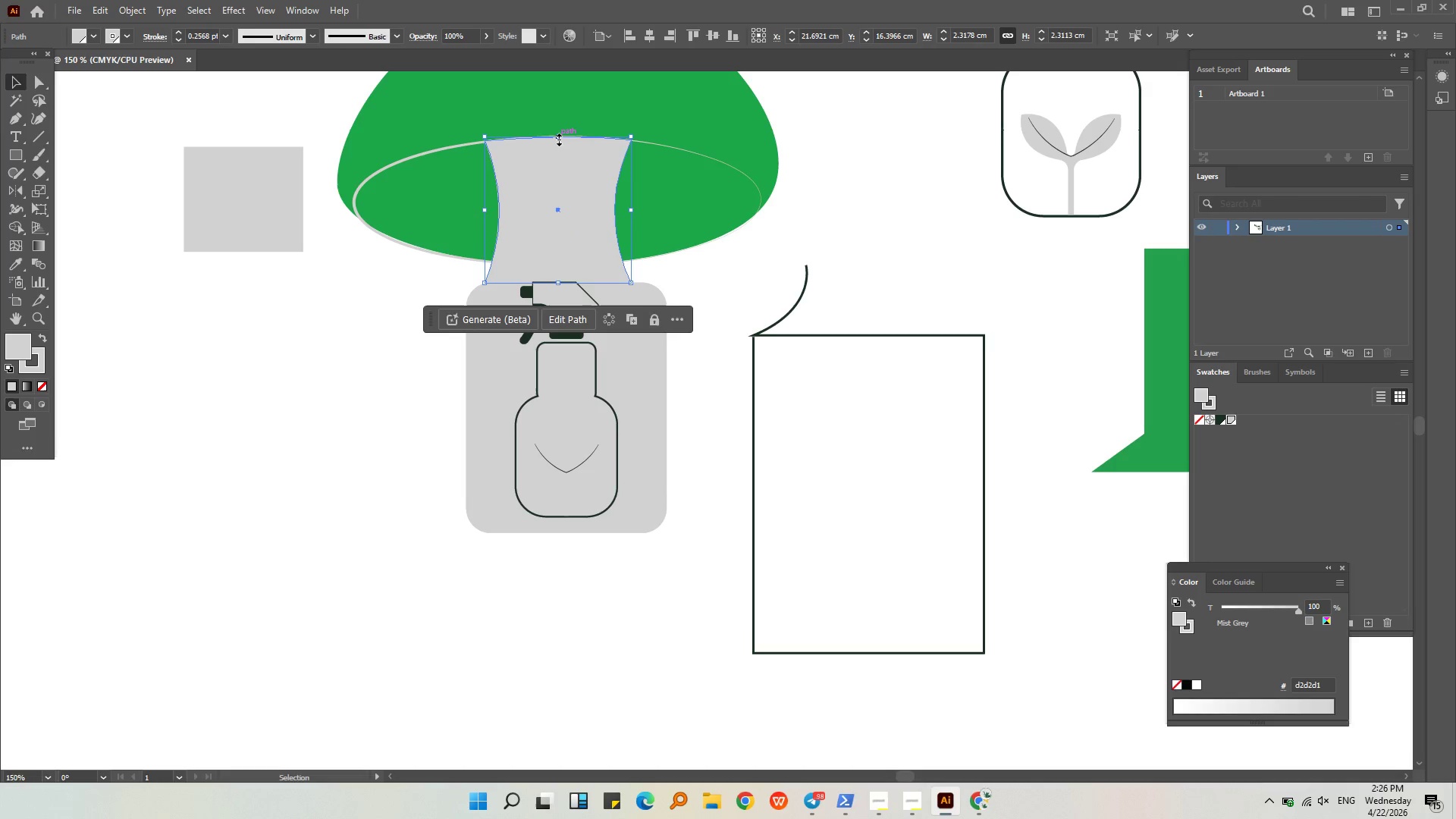 
left_click([714, 274])
 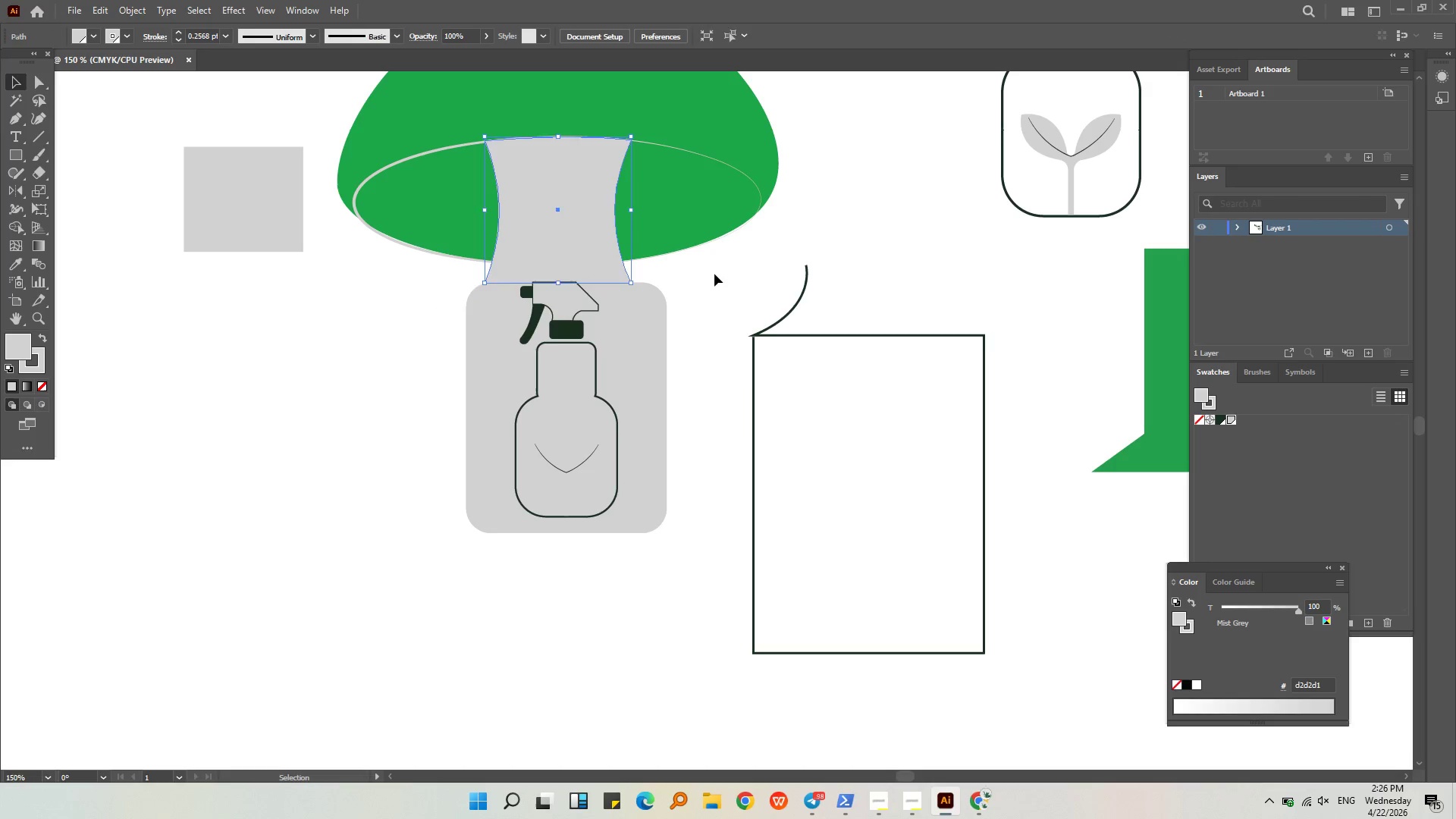 
key(Alt+AltLeft)
 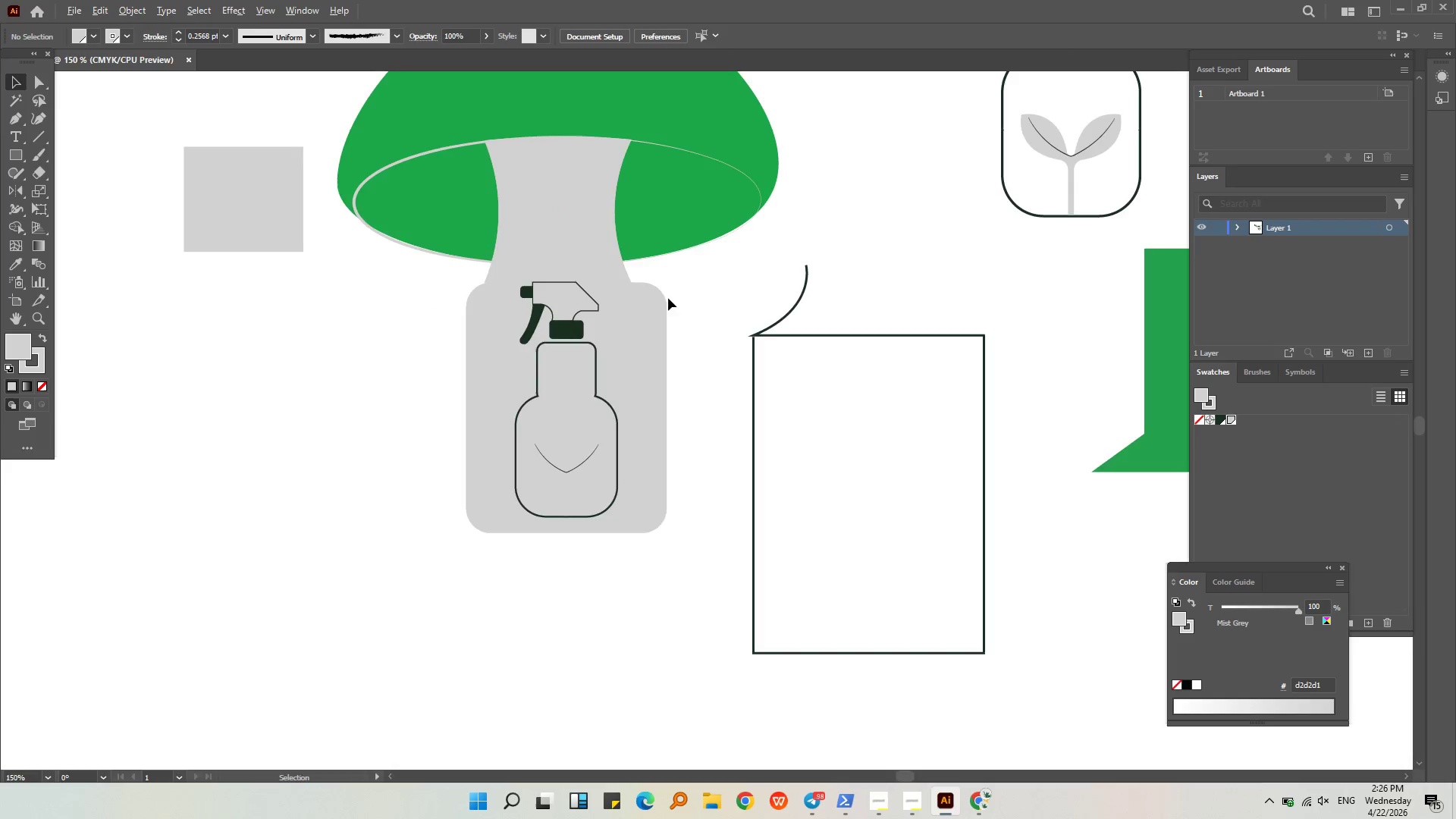 
left_click([718, 485])
 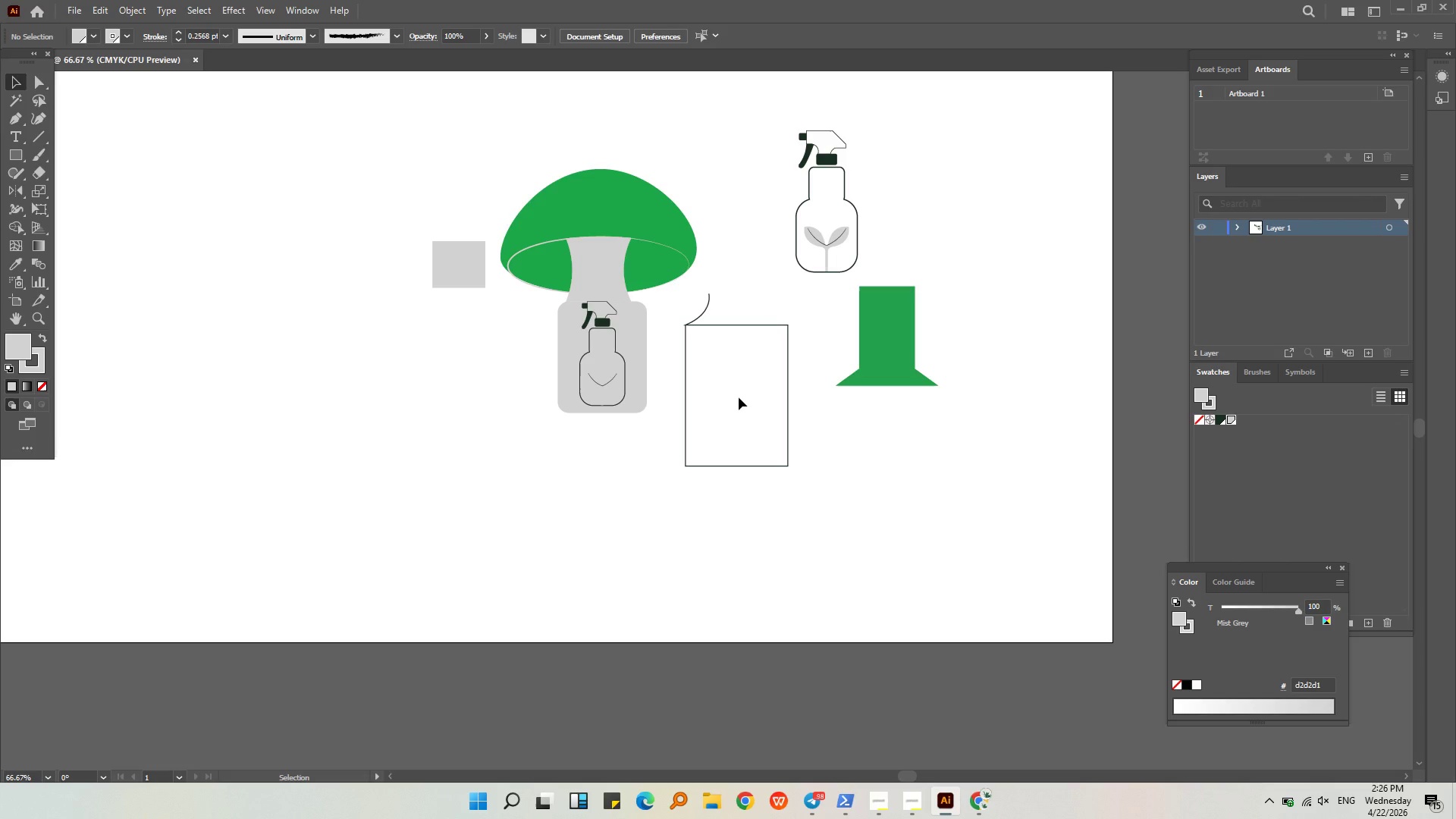 
scroll: coordinate [629, 316], scroll_direction: down, amount: 2.0
 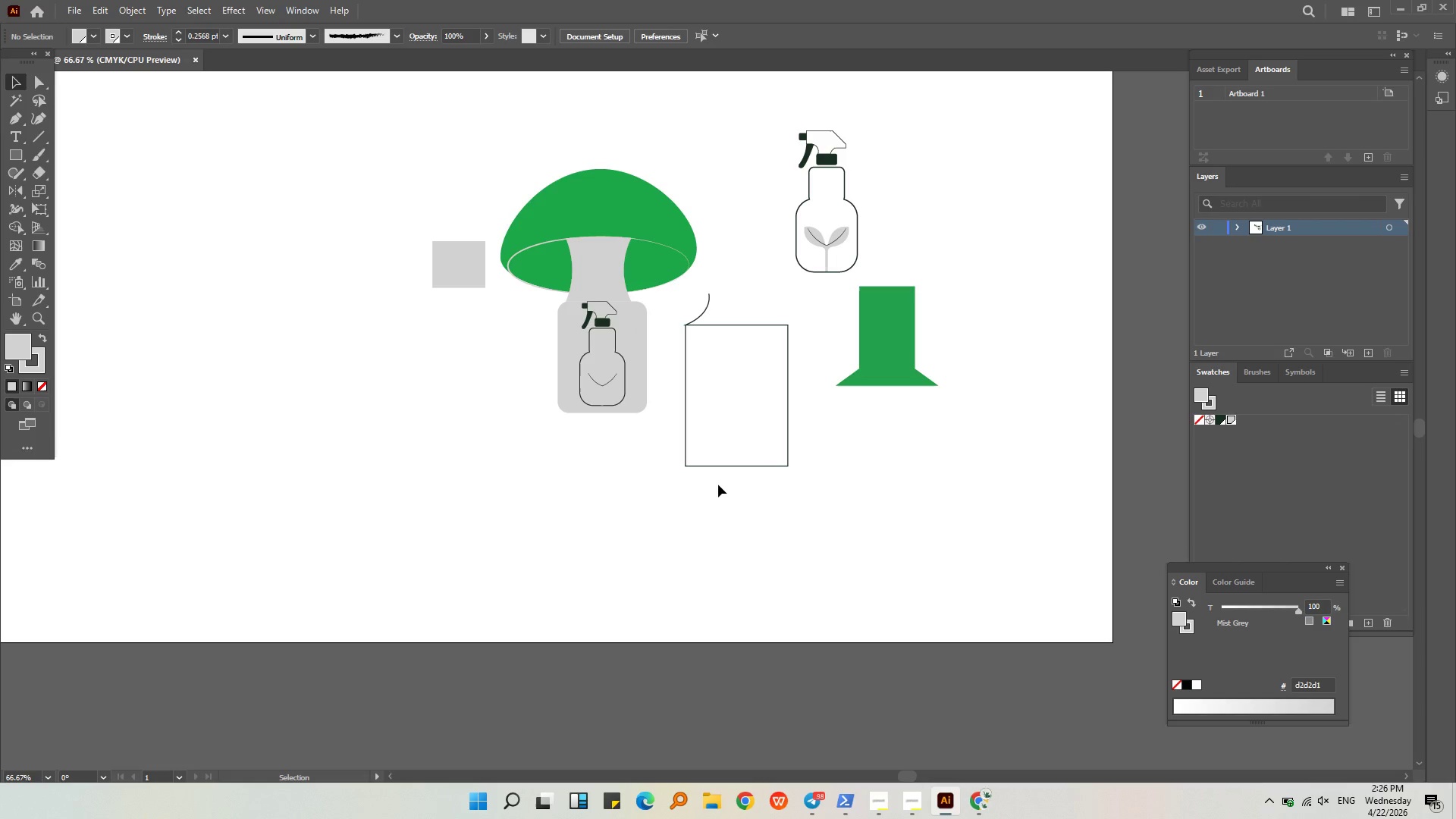 
wait(7.33)
 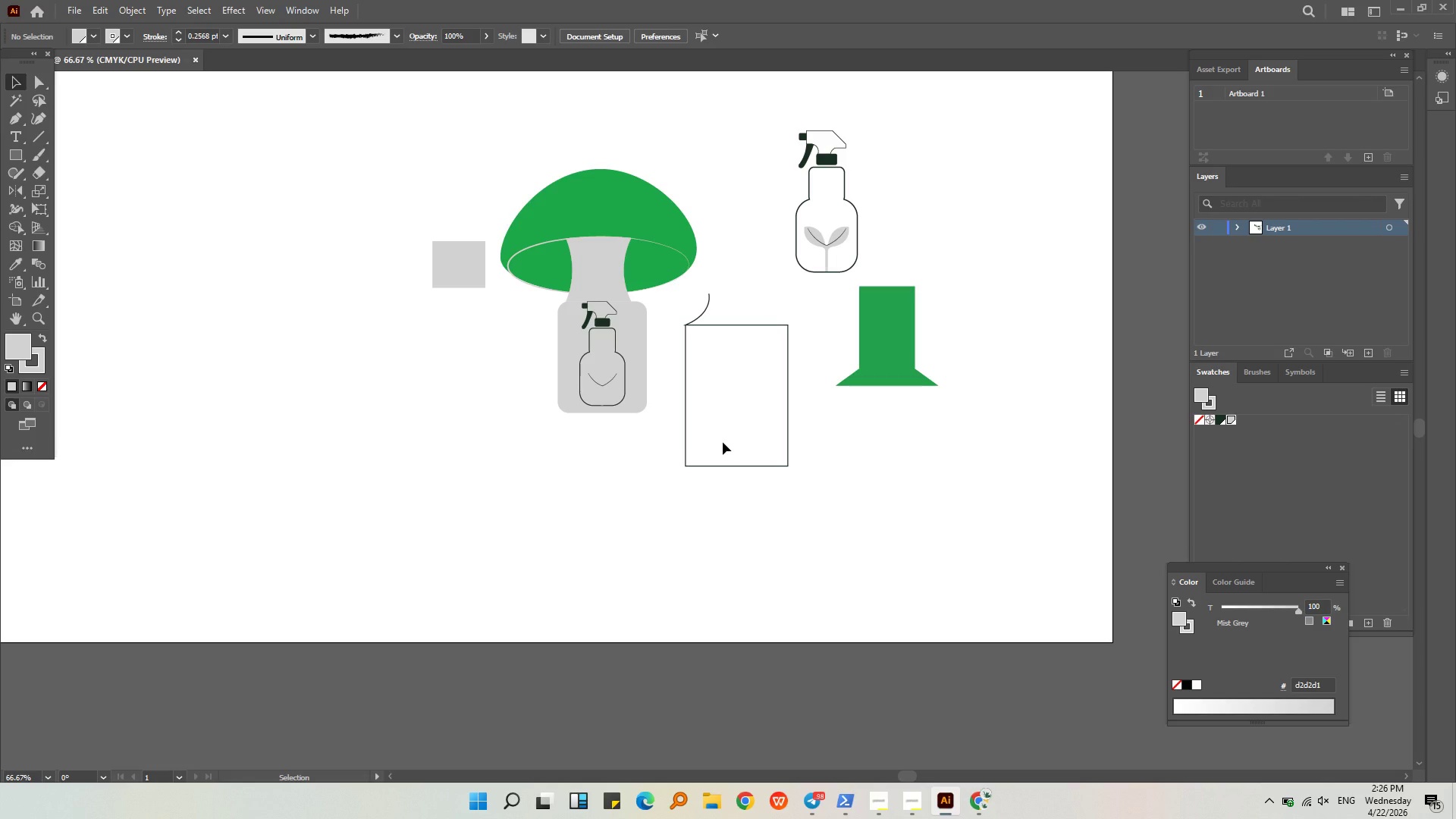 
left_click([607, 285])
 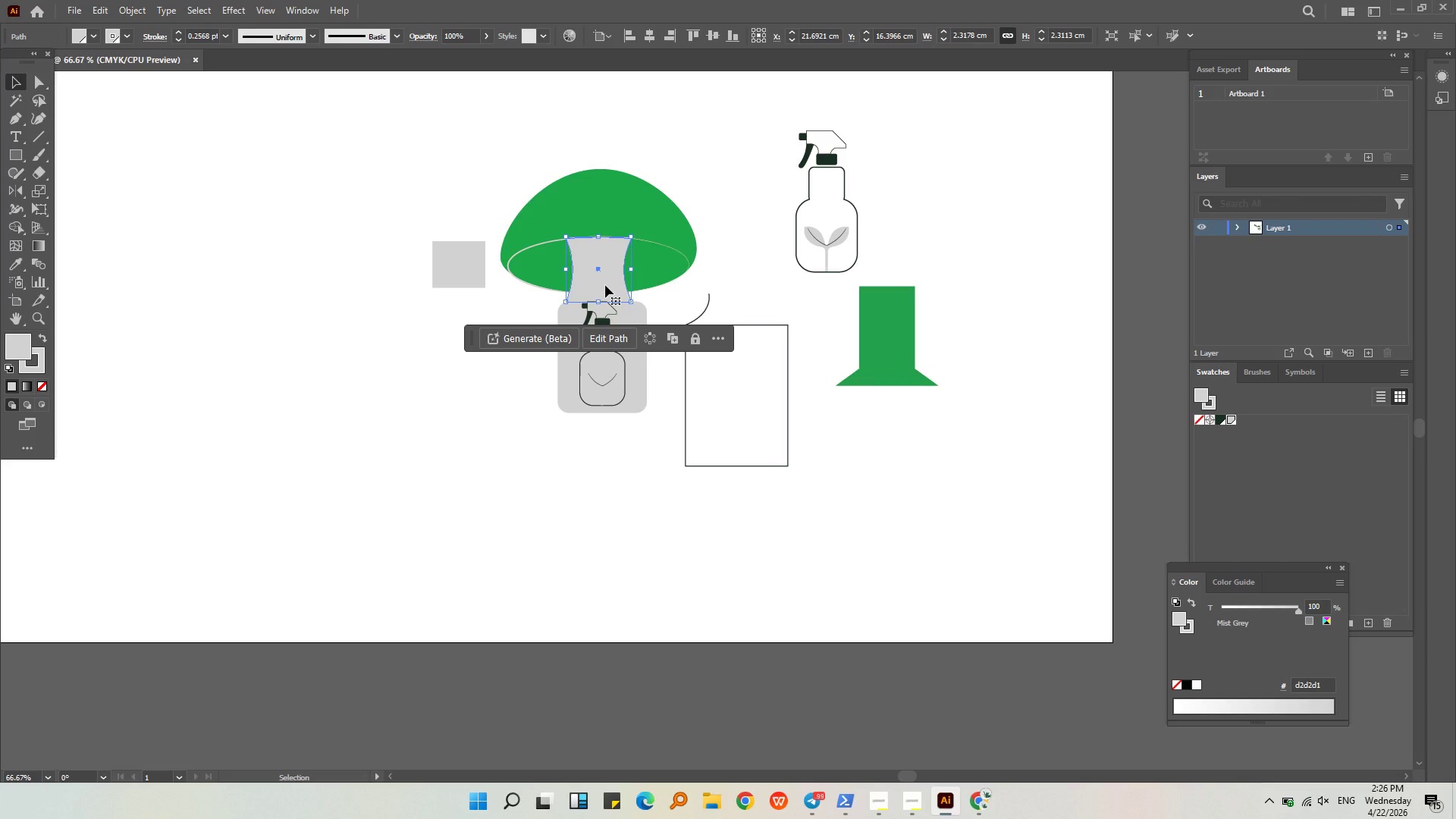 
key(Delete)
 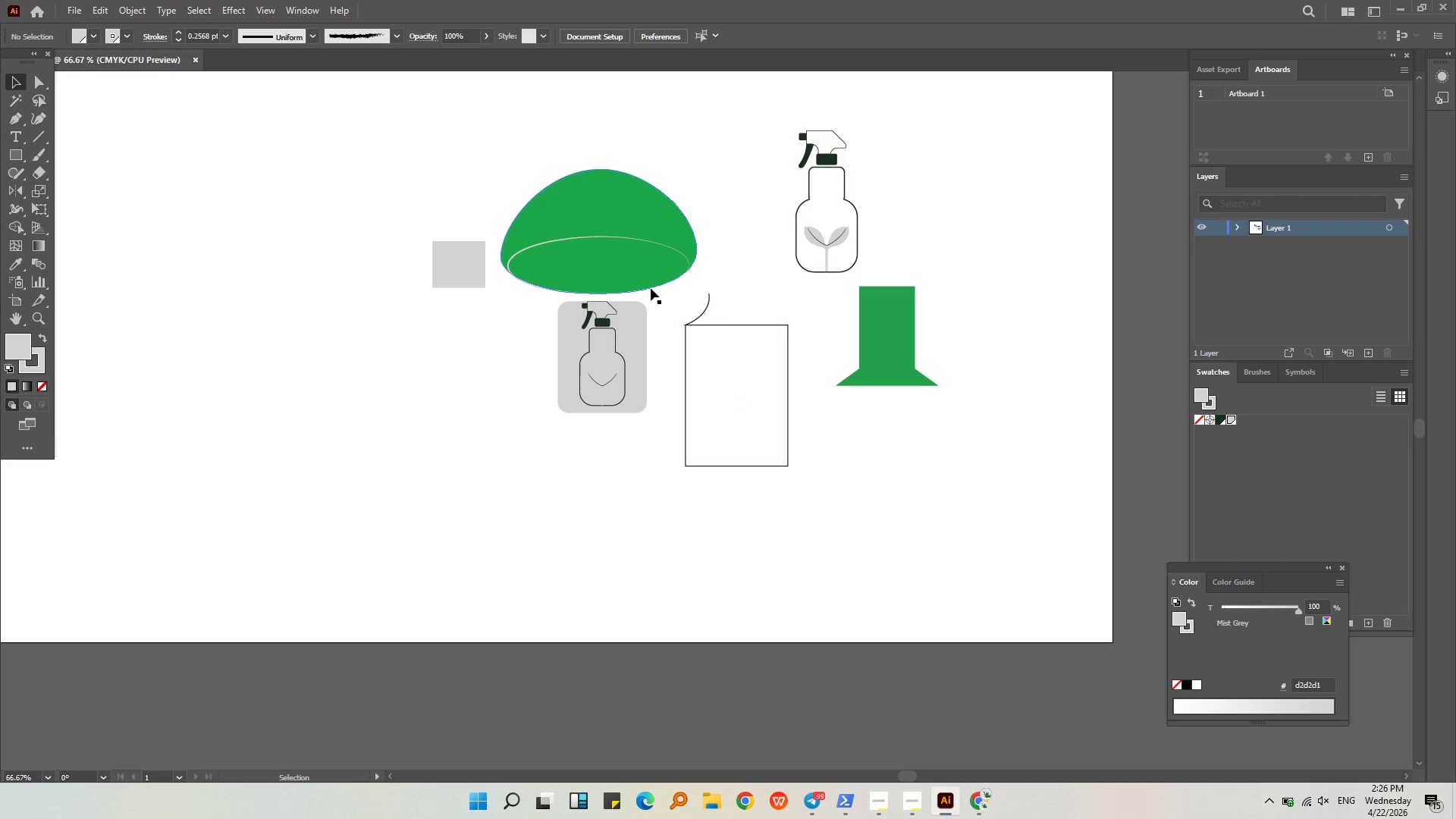 
left_click([635, 333])
 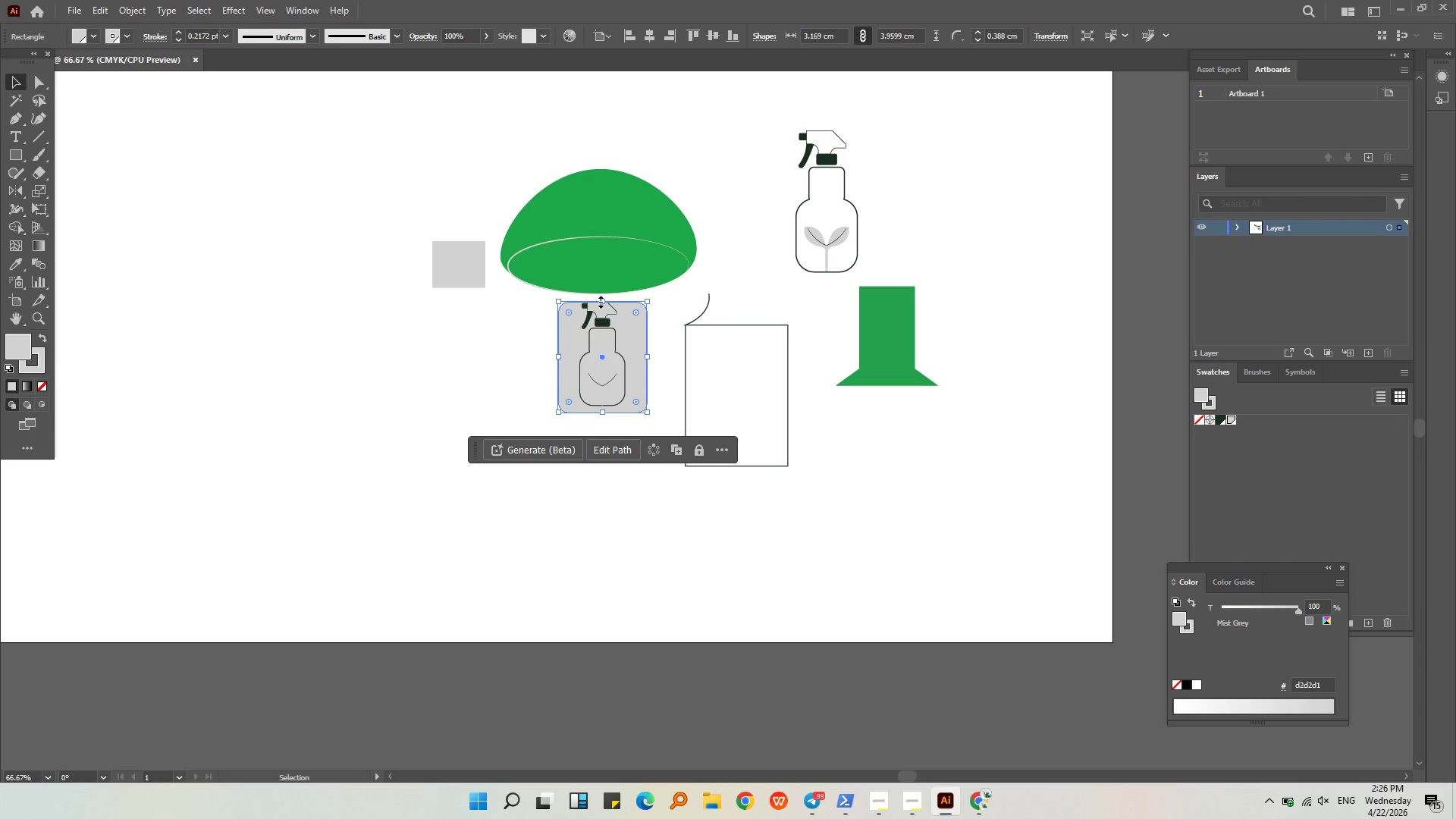 
left_click_drag(start_coordinate=[599, 300], to_coordinate=[604, 241])
 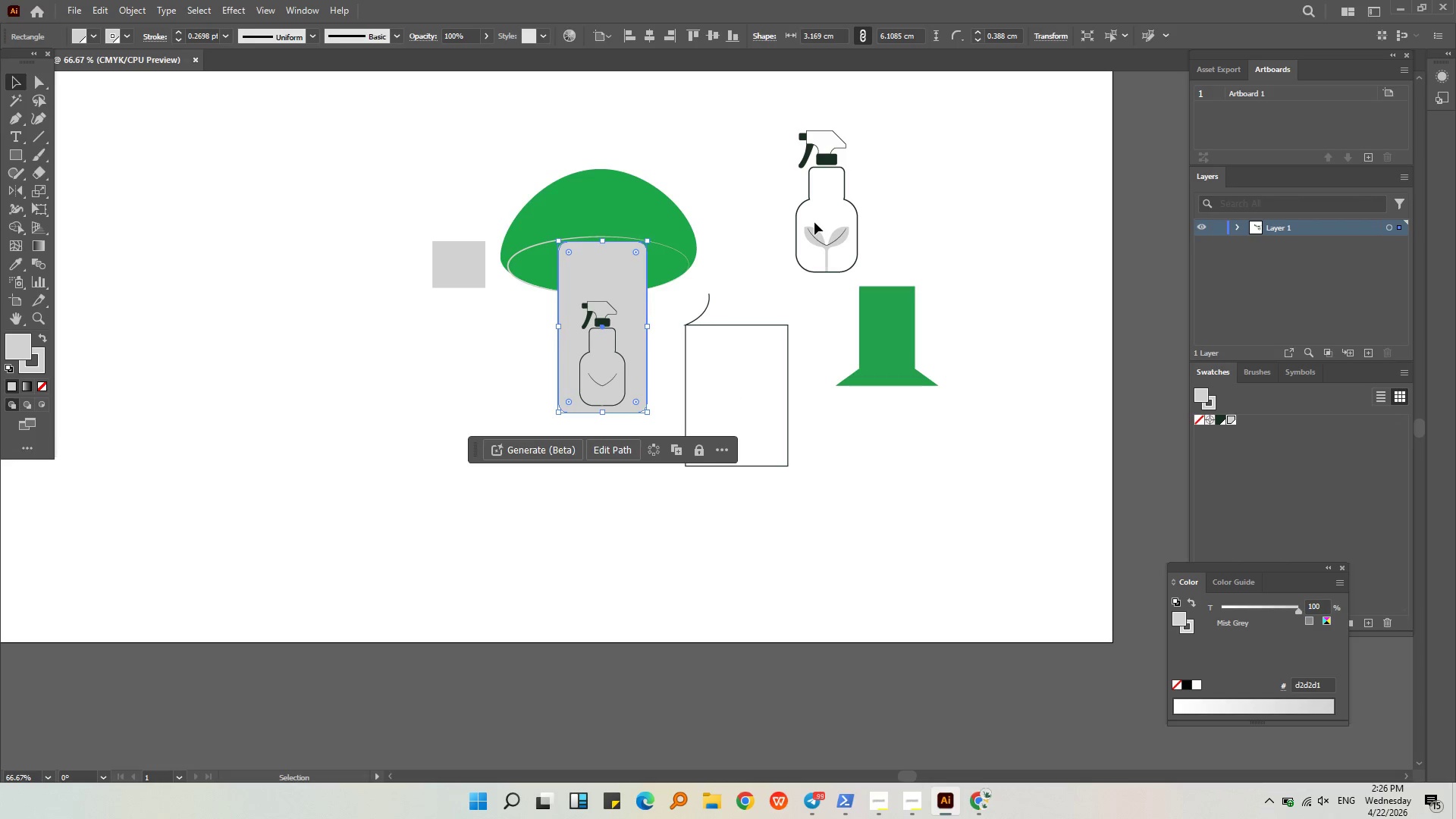 
left_click([814, 222])
 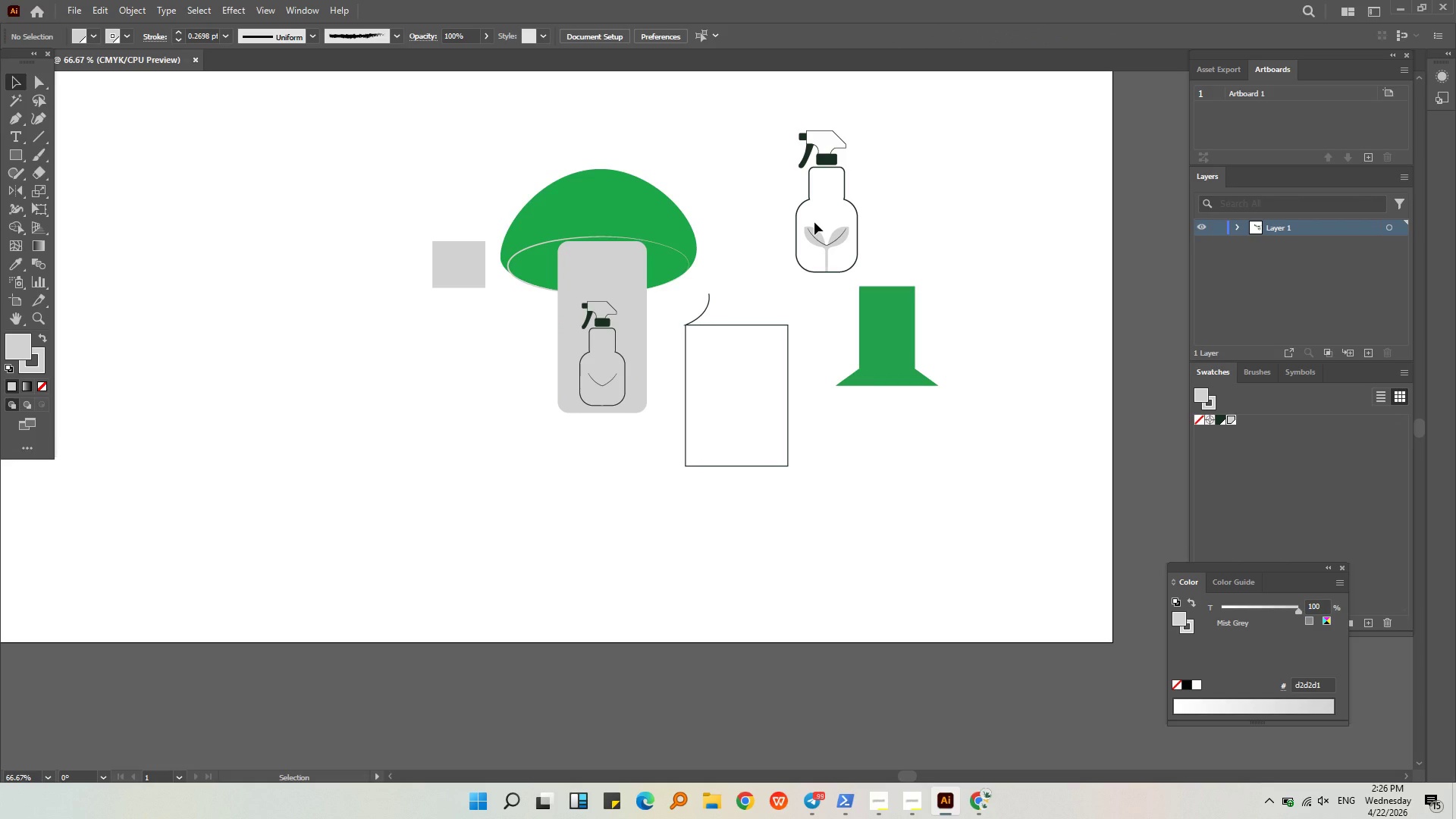 
key(Control+Z)
 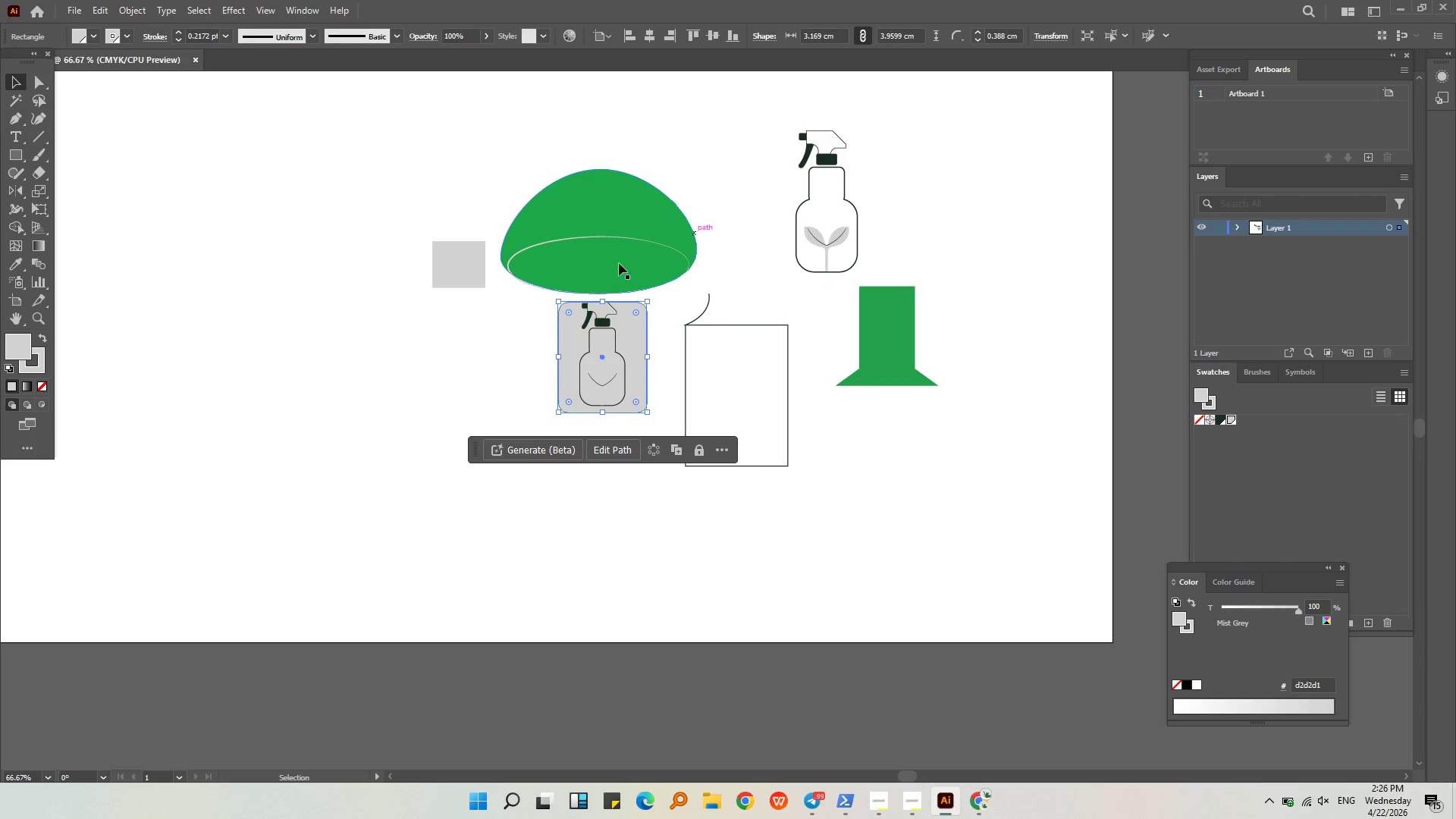 
hold_key(key=AltLeft, duration=0.45)
scroll: coordinate [592, 246], scroll_direction: up, amount: 2.0
 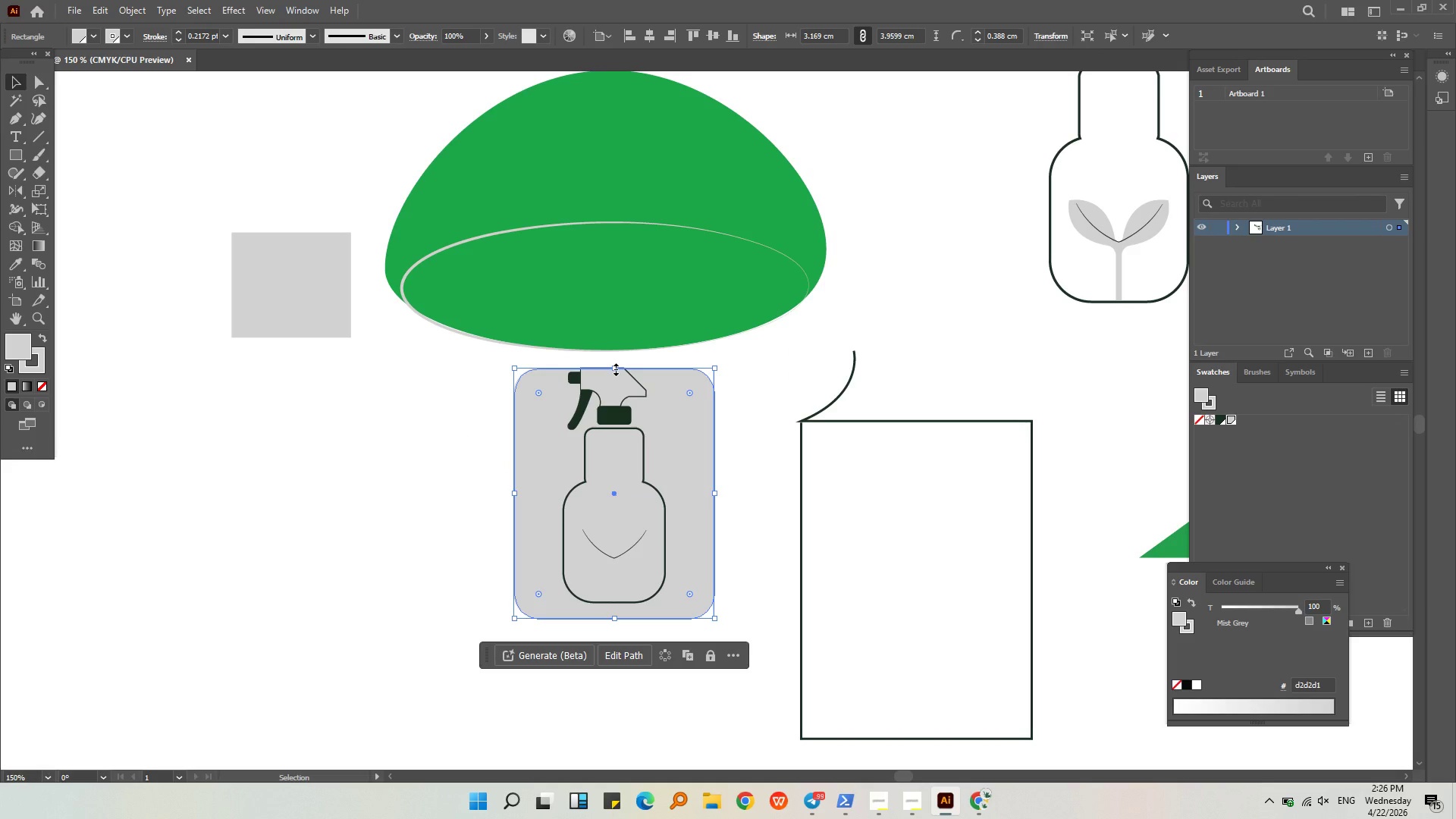 
wait(6.1)
 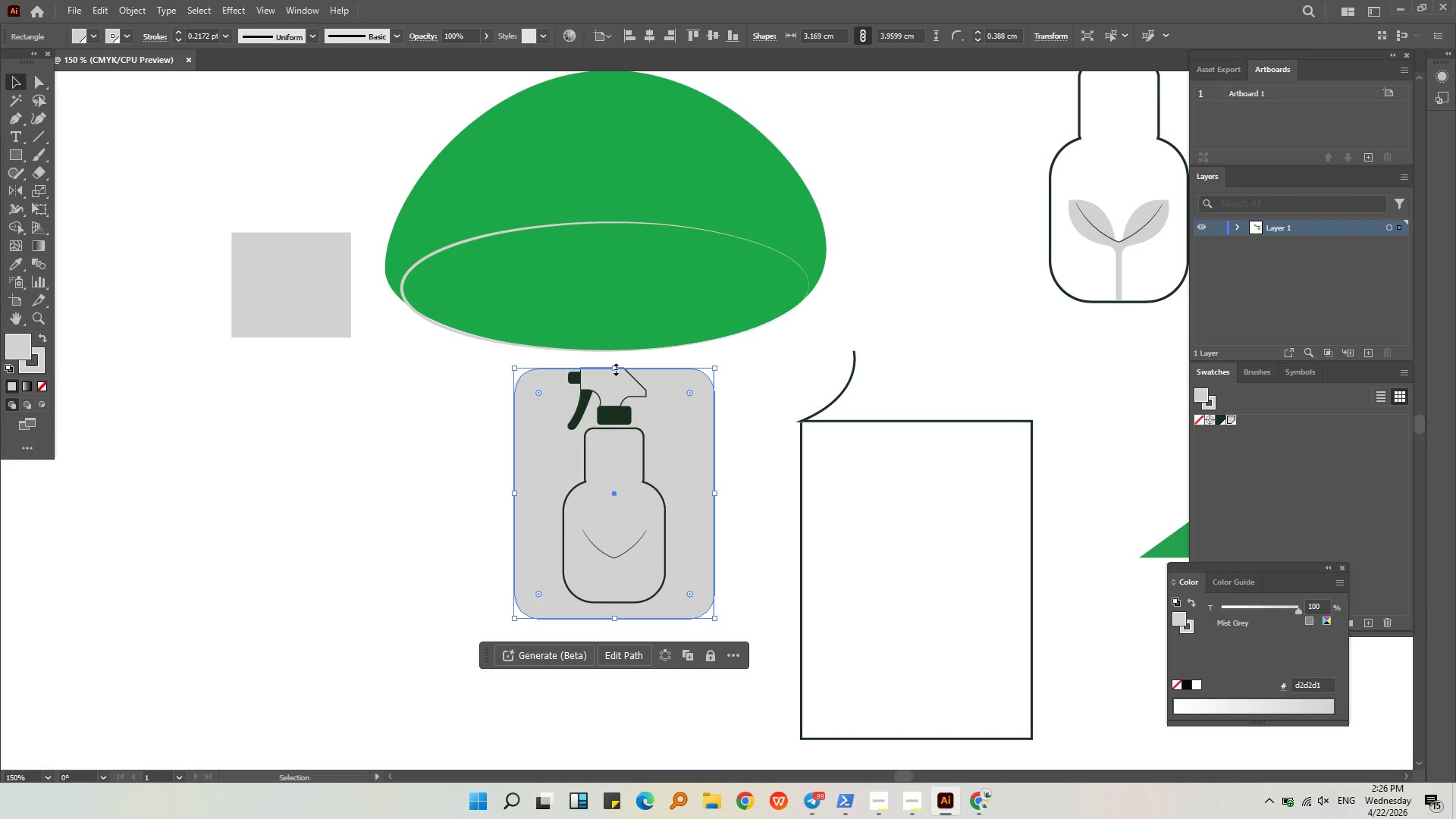 
left_click_drag(start_coordinate=[614, 368], to_coordinate=[617, 338])
 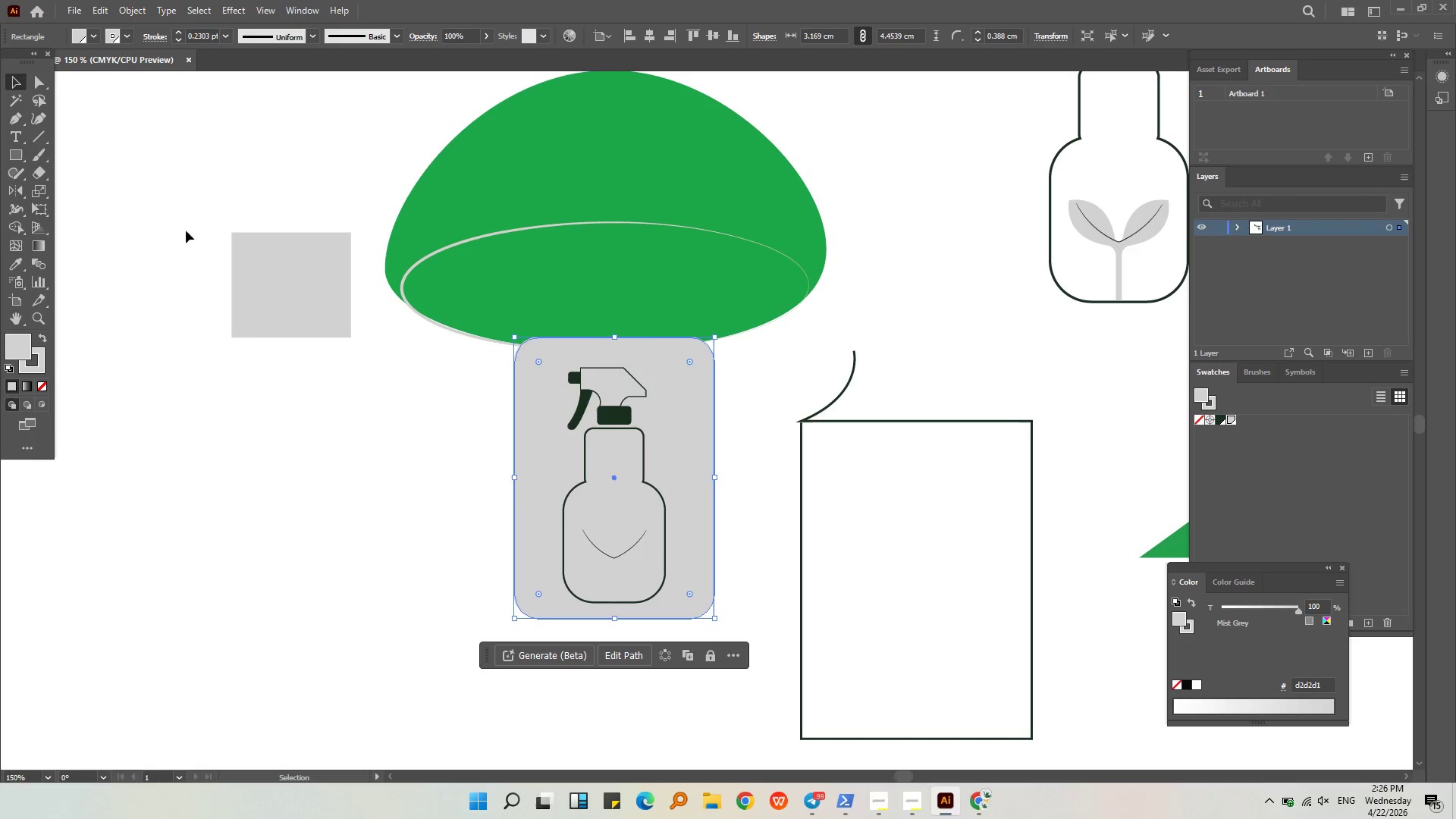 
left_click([34, 84])
 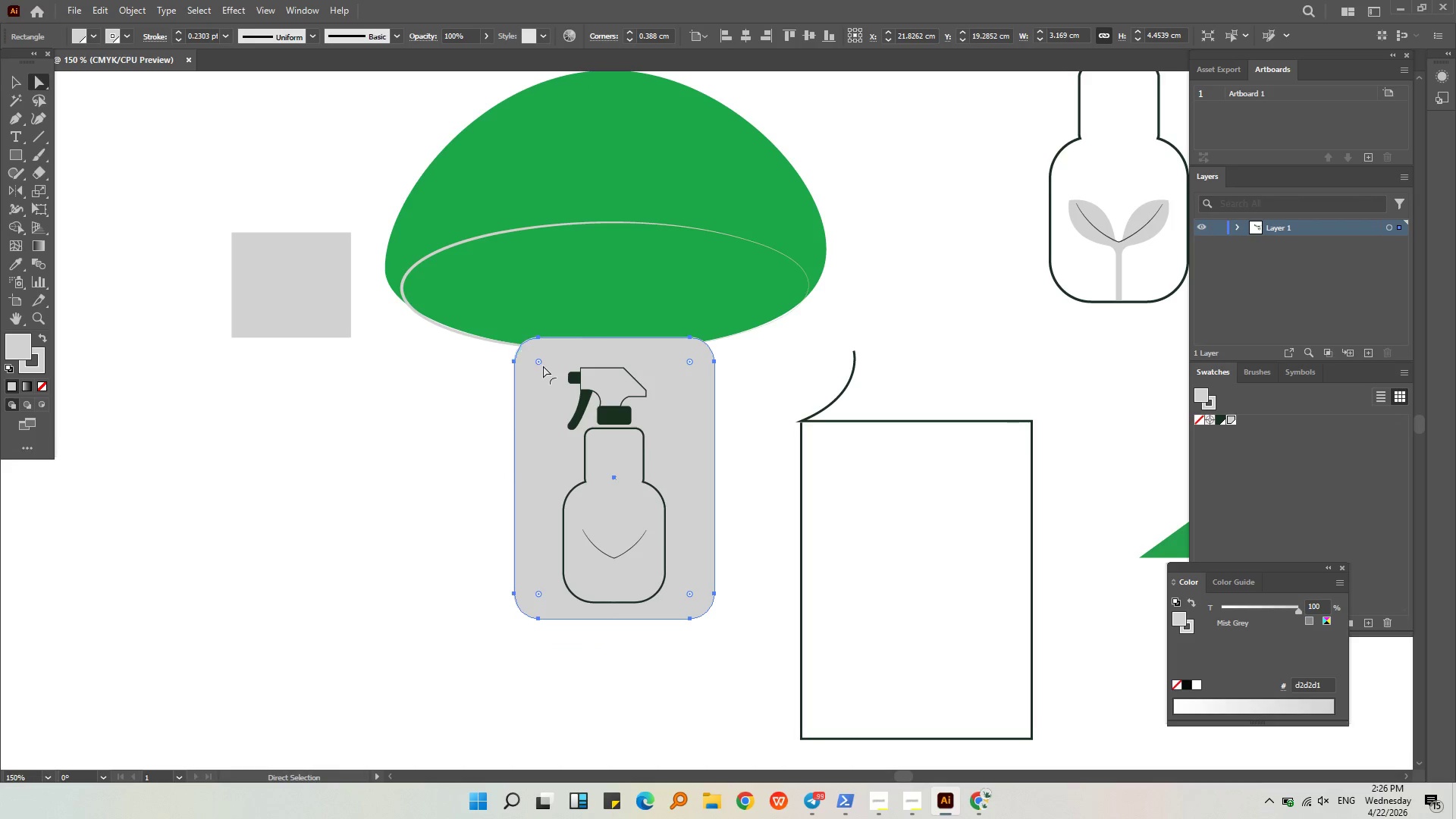 
left_click_drag(start_coordinate=[539, 362], to_coordinate=[482, 293])
 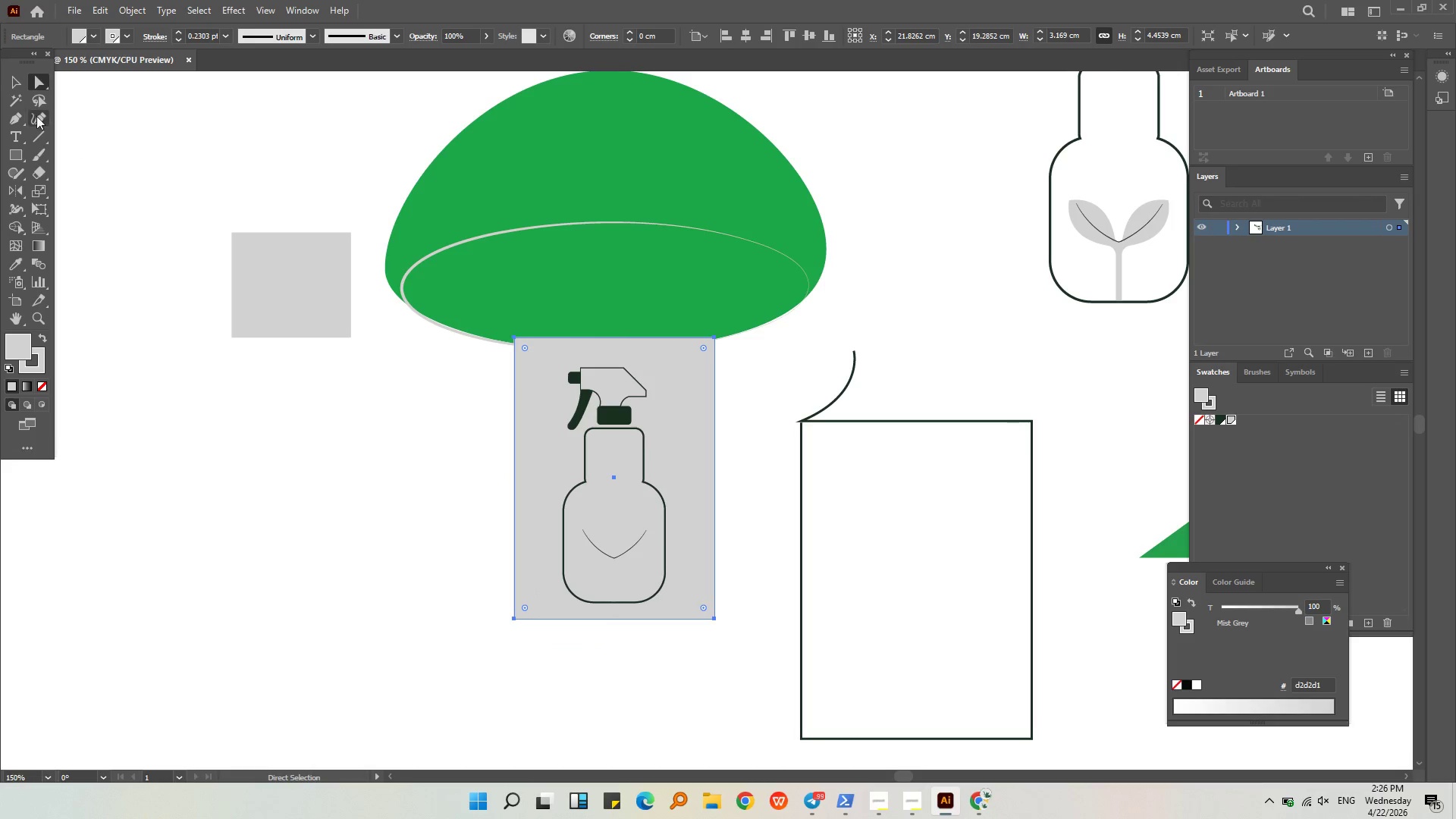 
left_click([17, 121])
 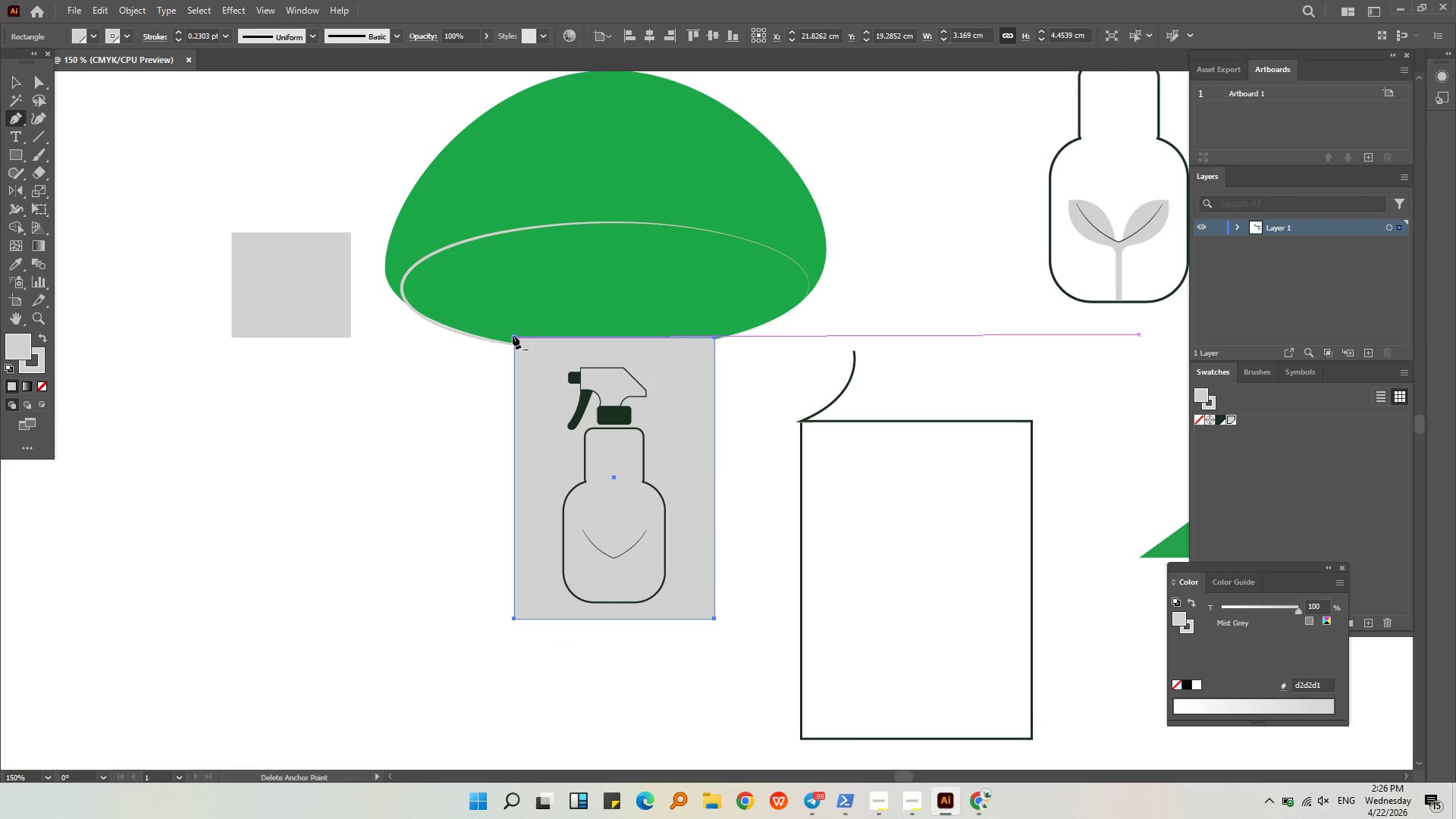 
left_click([515, 338])
 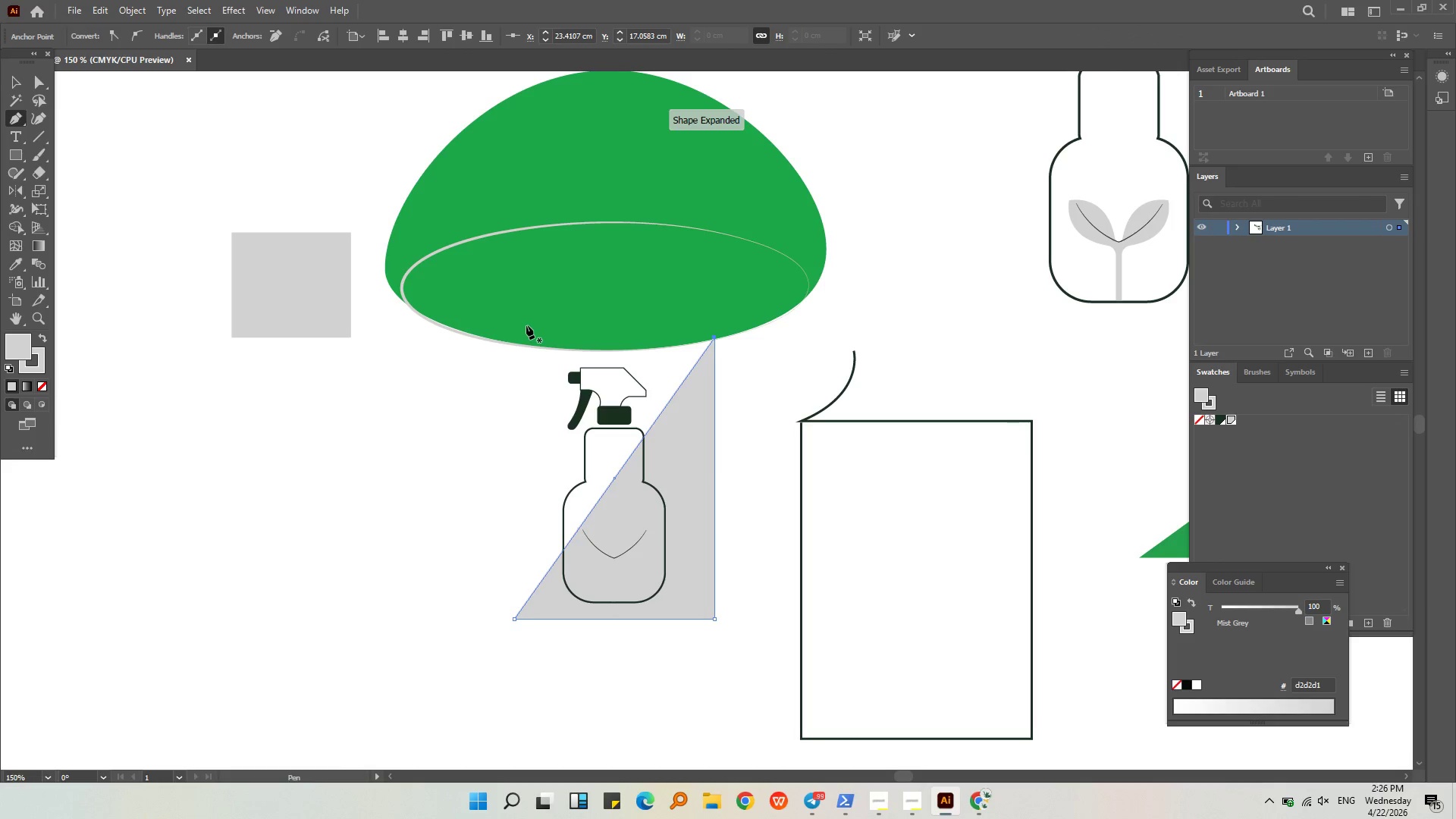 
key(Control+Z)
 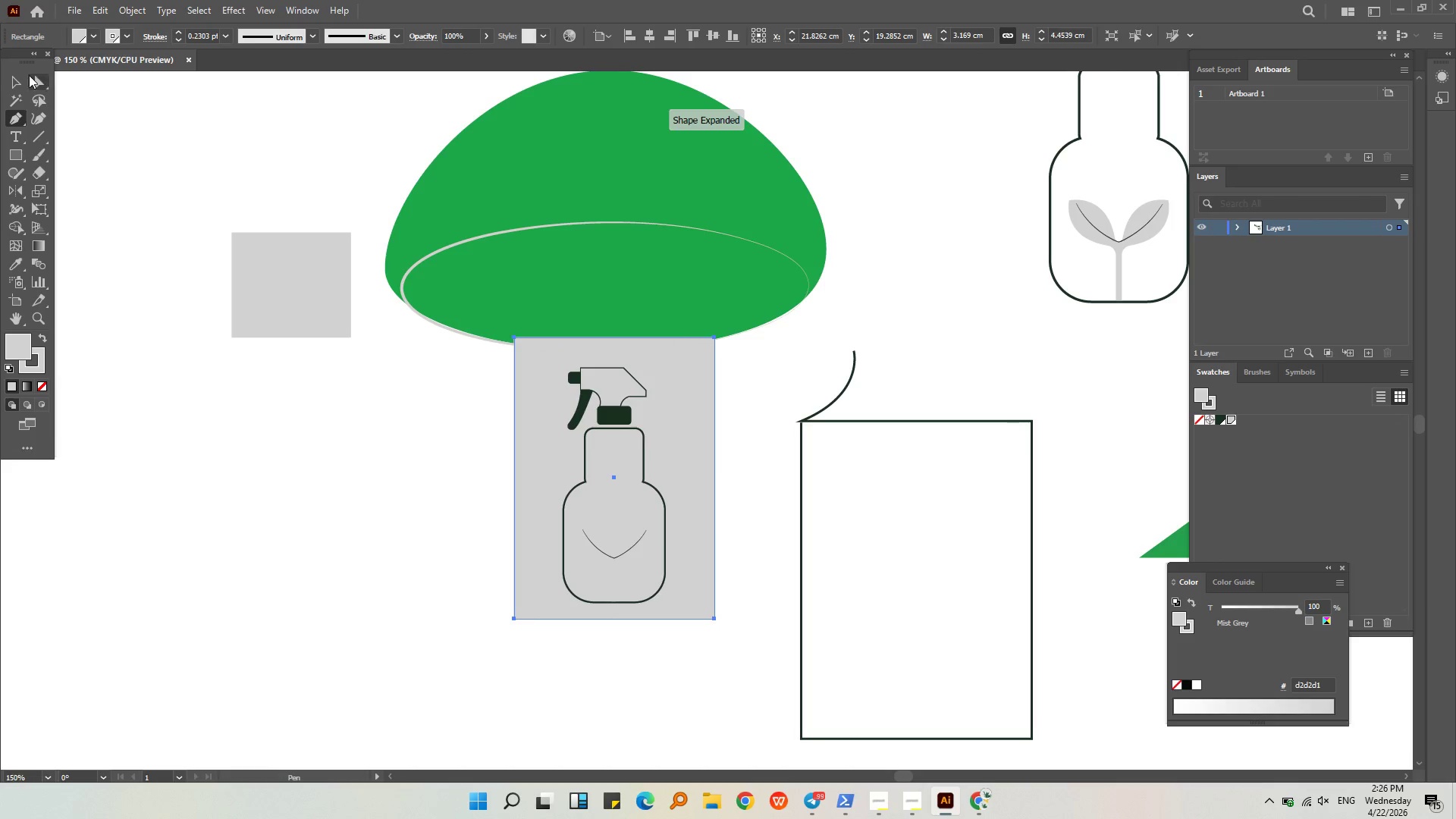 
left_click([27, 75])
 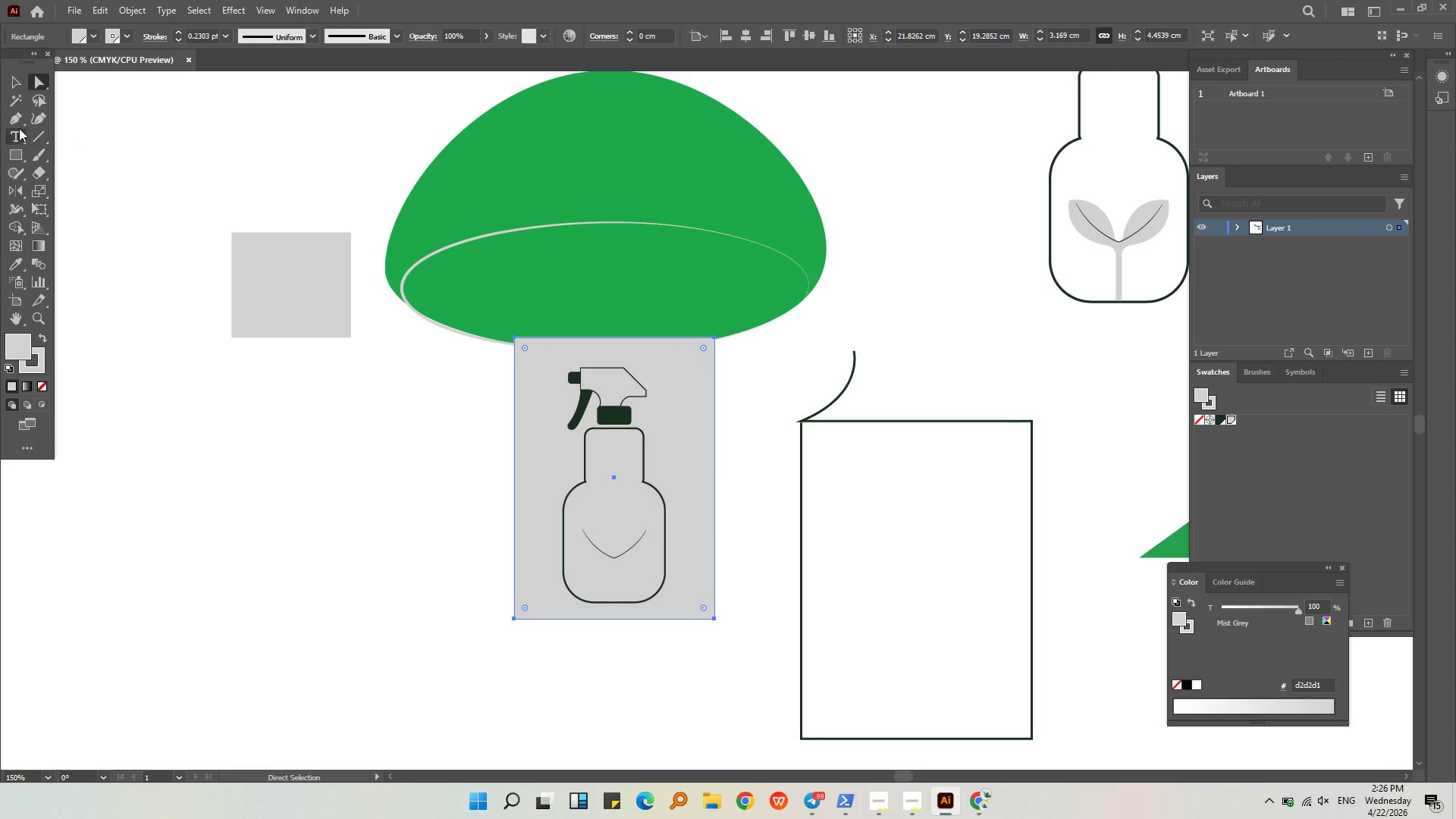 
left_click([13, 116])
 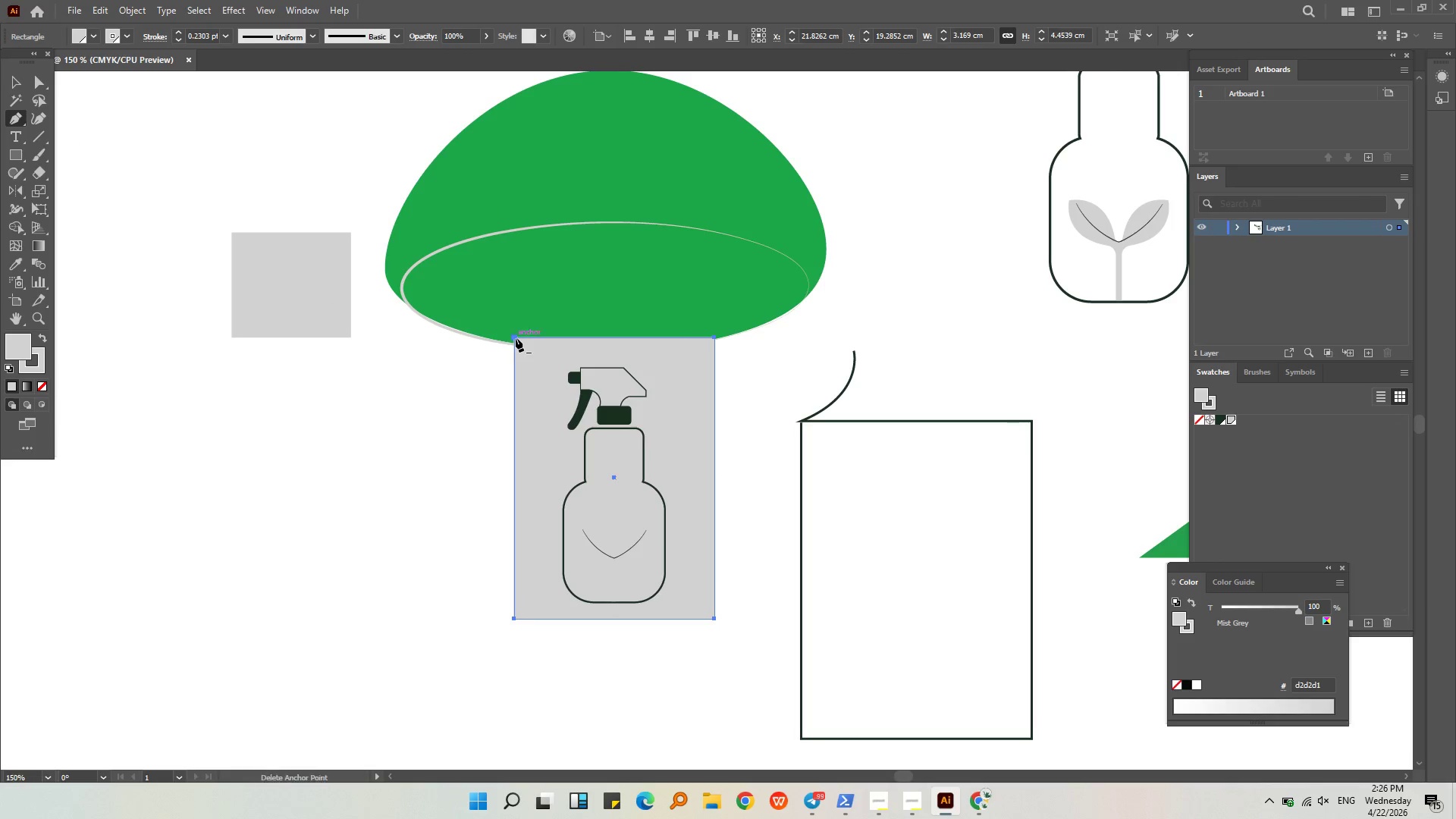 
left_click([515, 337])
 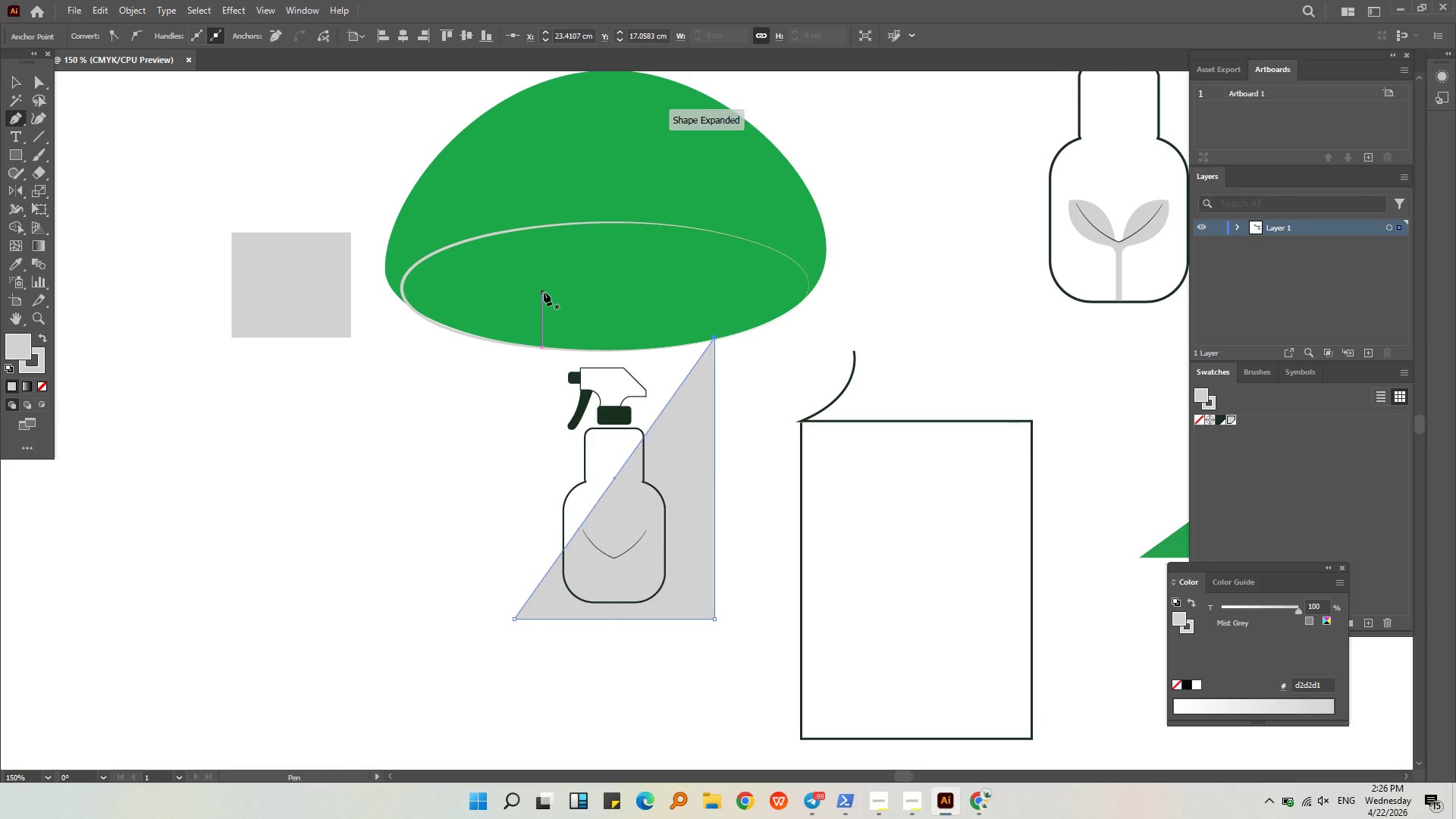 
key(Control+Z)
 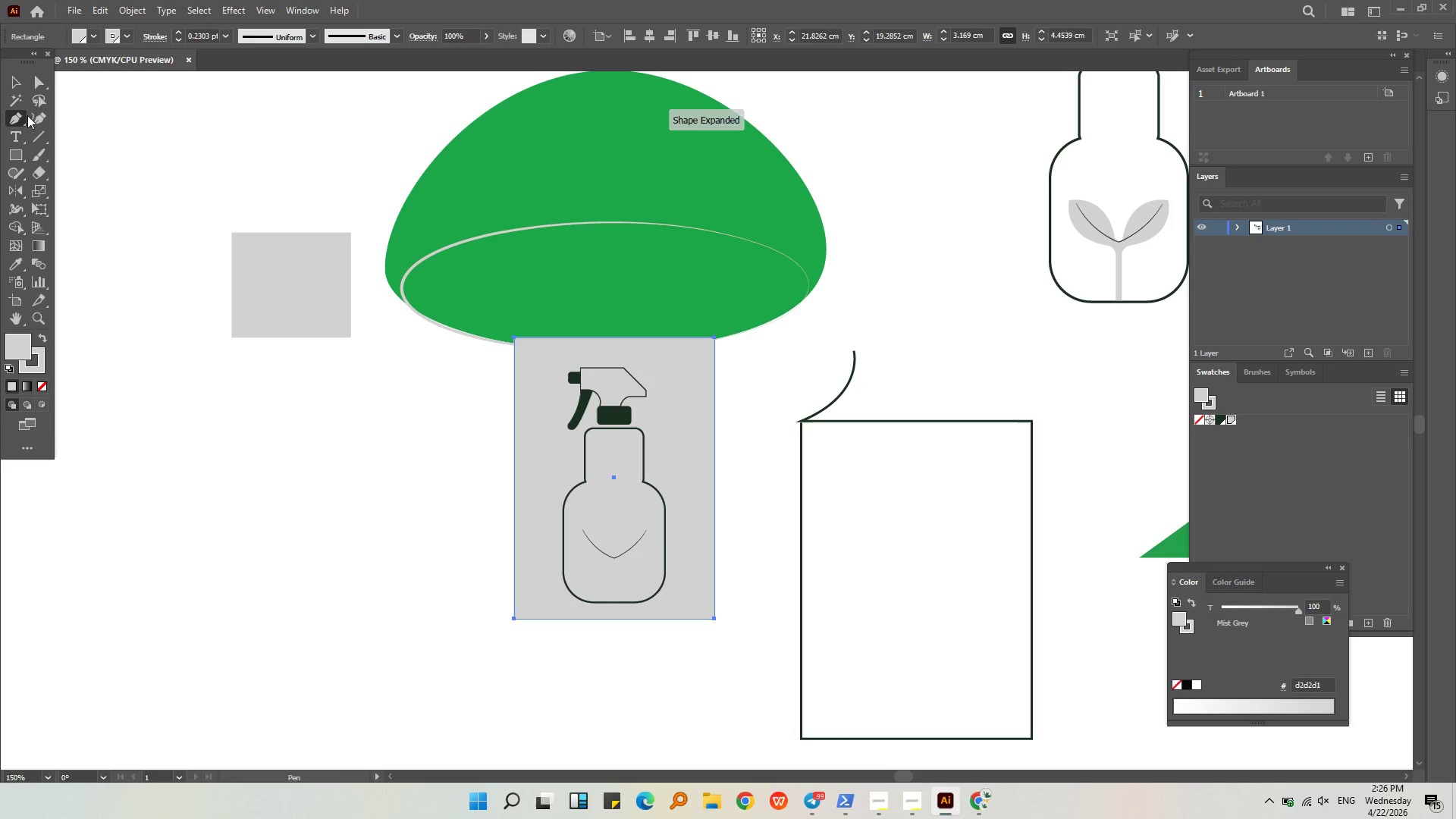 
left_click([35, 117])
 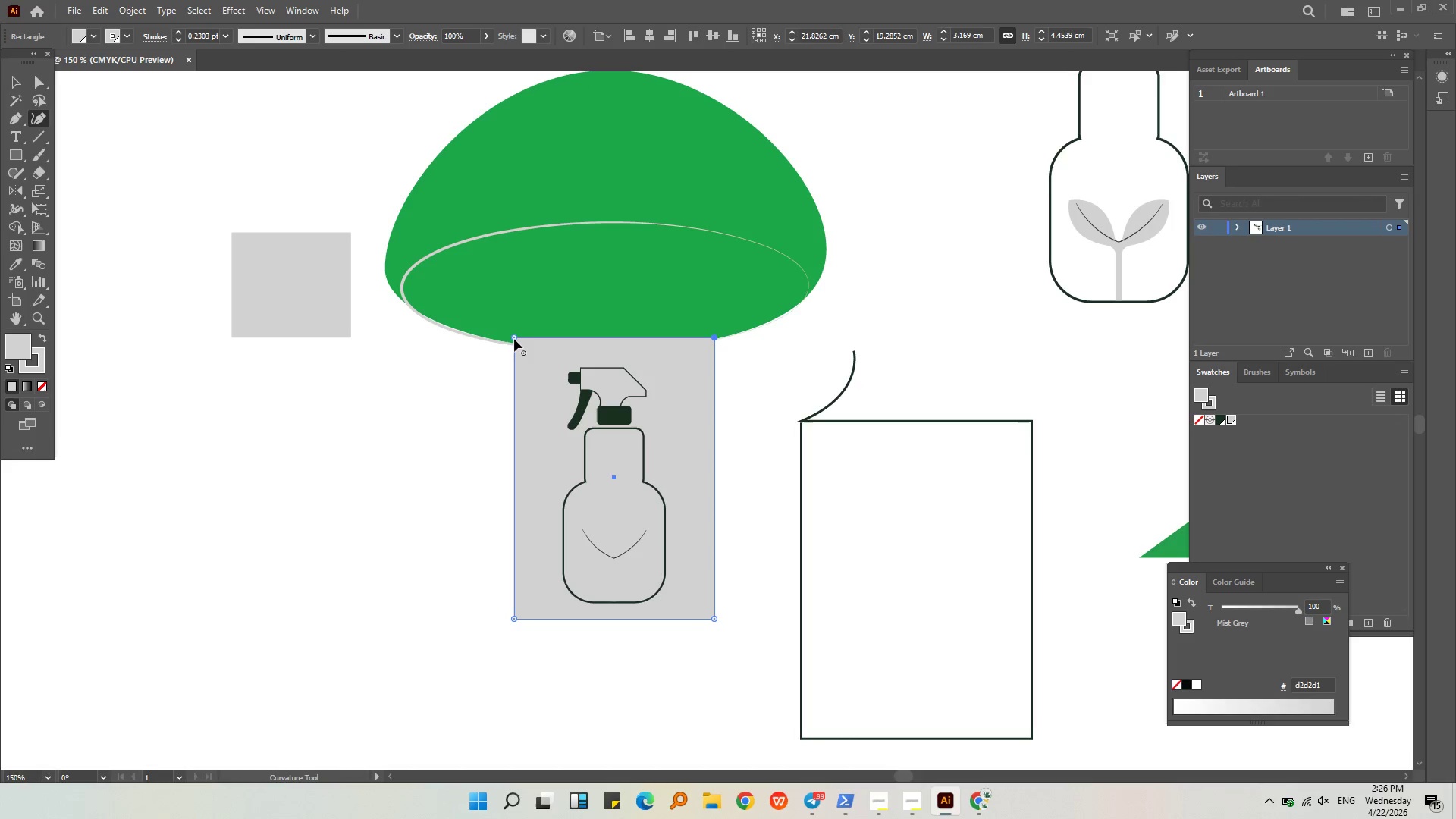 
left_click([514, 340])
 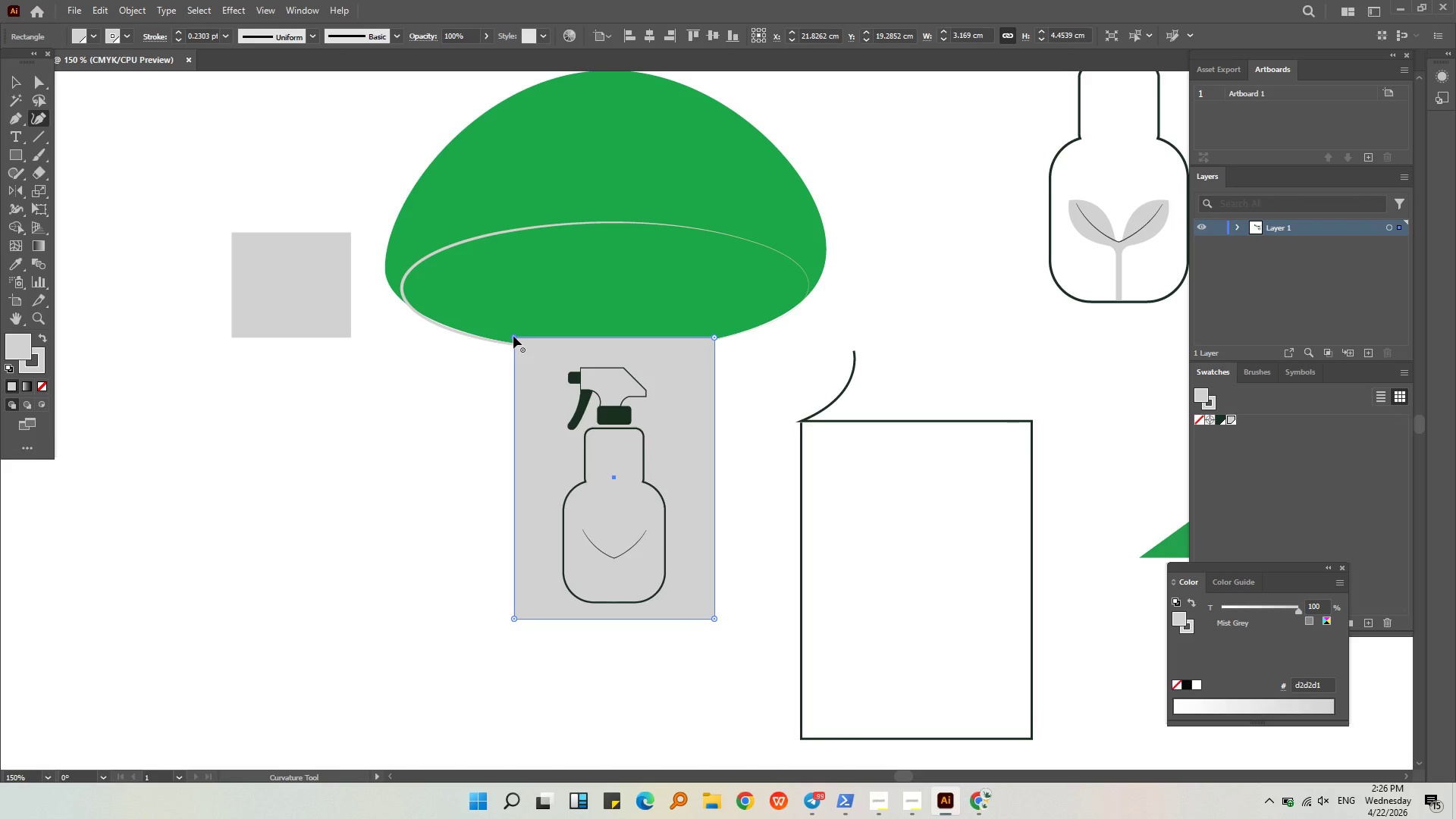 
left_click([513, 336])
 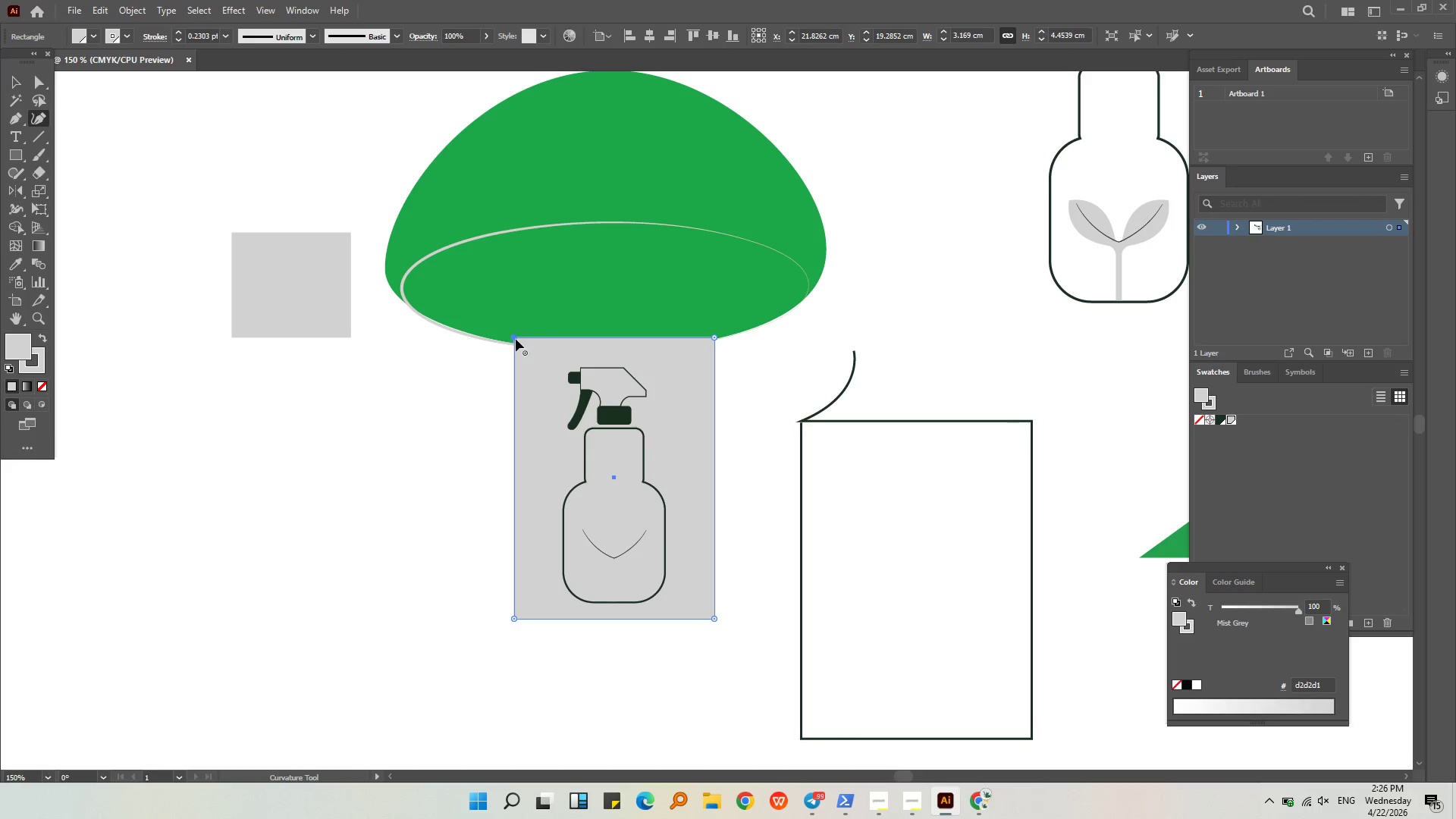 
left_click_drag(start_coordinate=[515, 337], to_coordinate=[548, 276])
 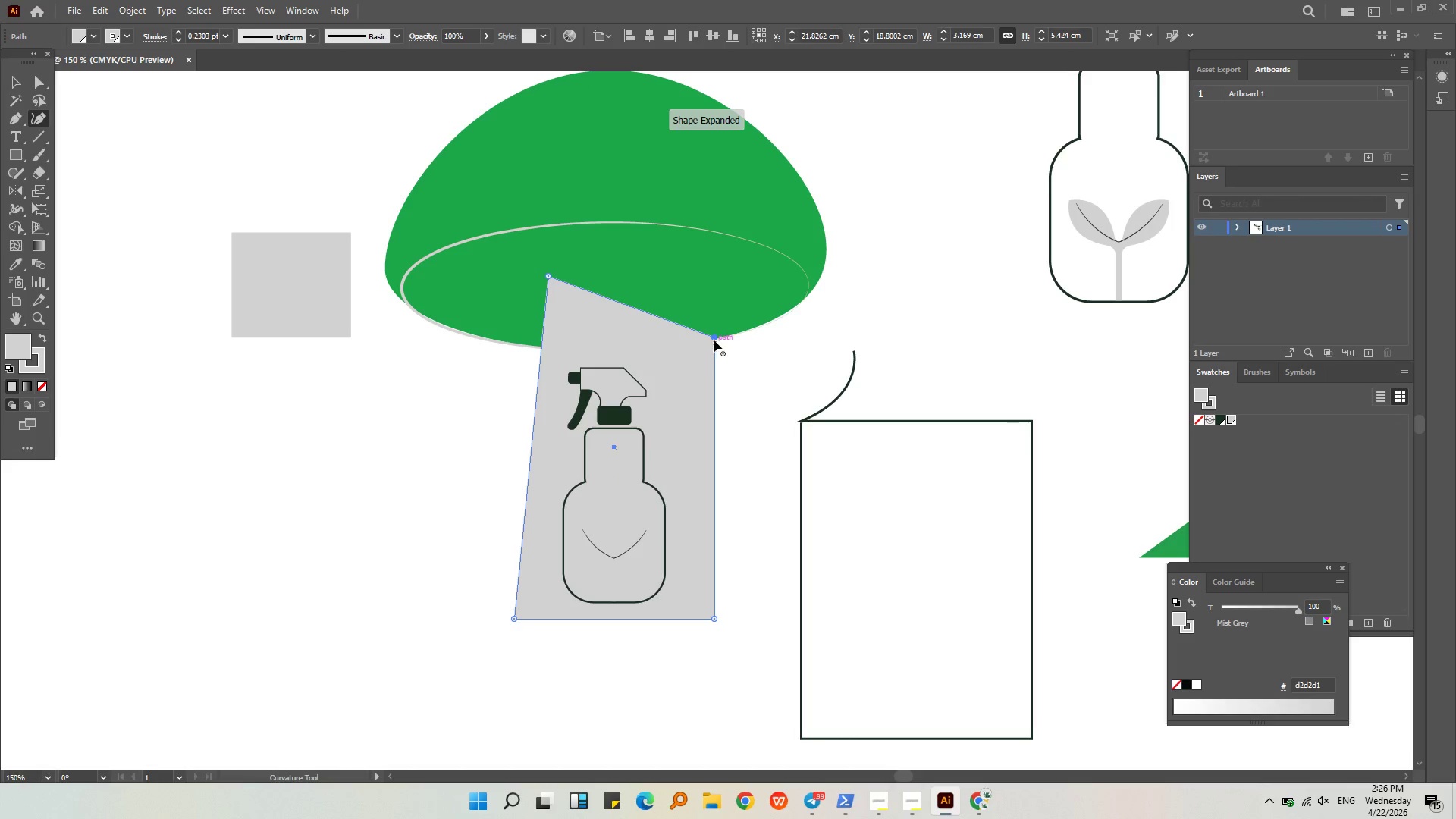 
left_click_drag(start_coordinate=[714, 337], to_coordinate=[642, 276])
 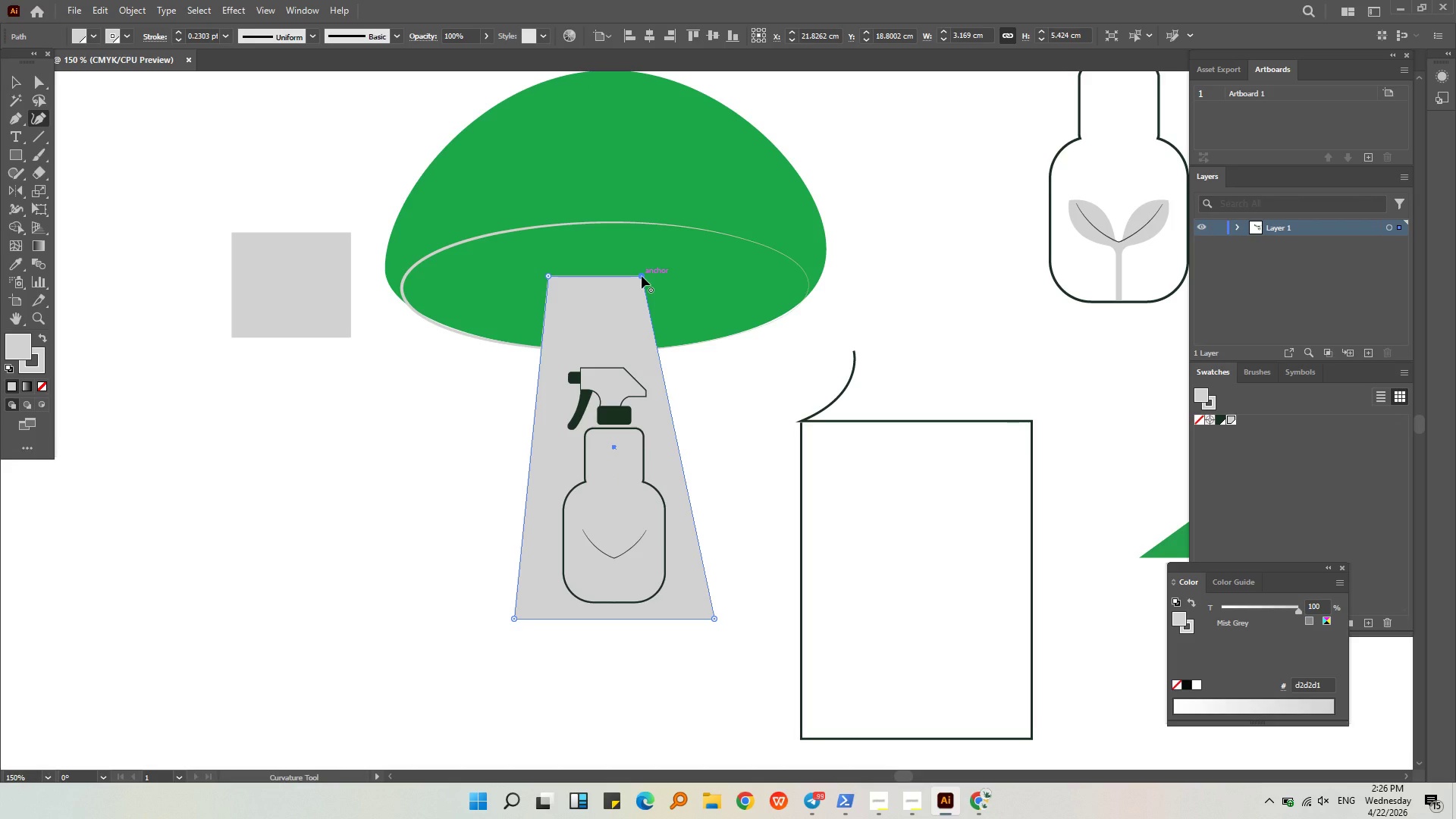 
hold_key(key=ShiftLeft, duration=1.02)
 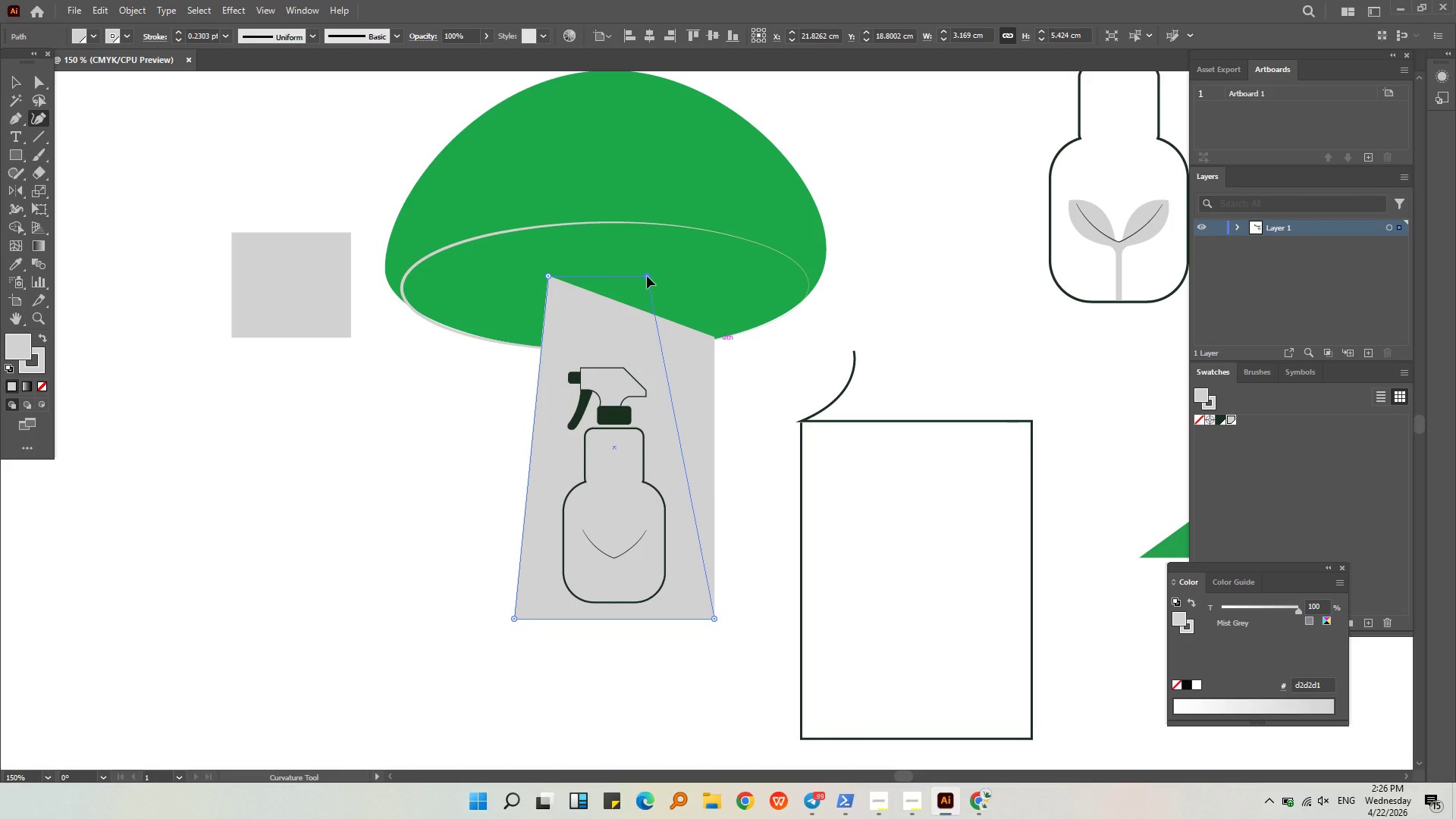 
hold_key(key=ShiftLeft, duration=0.84)